 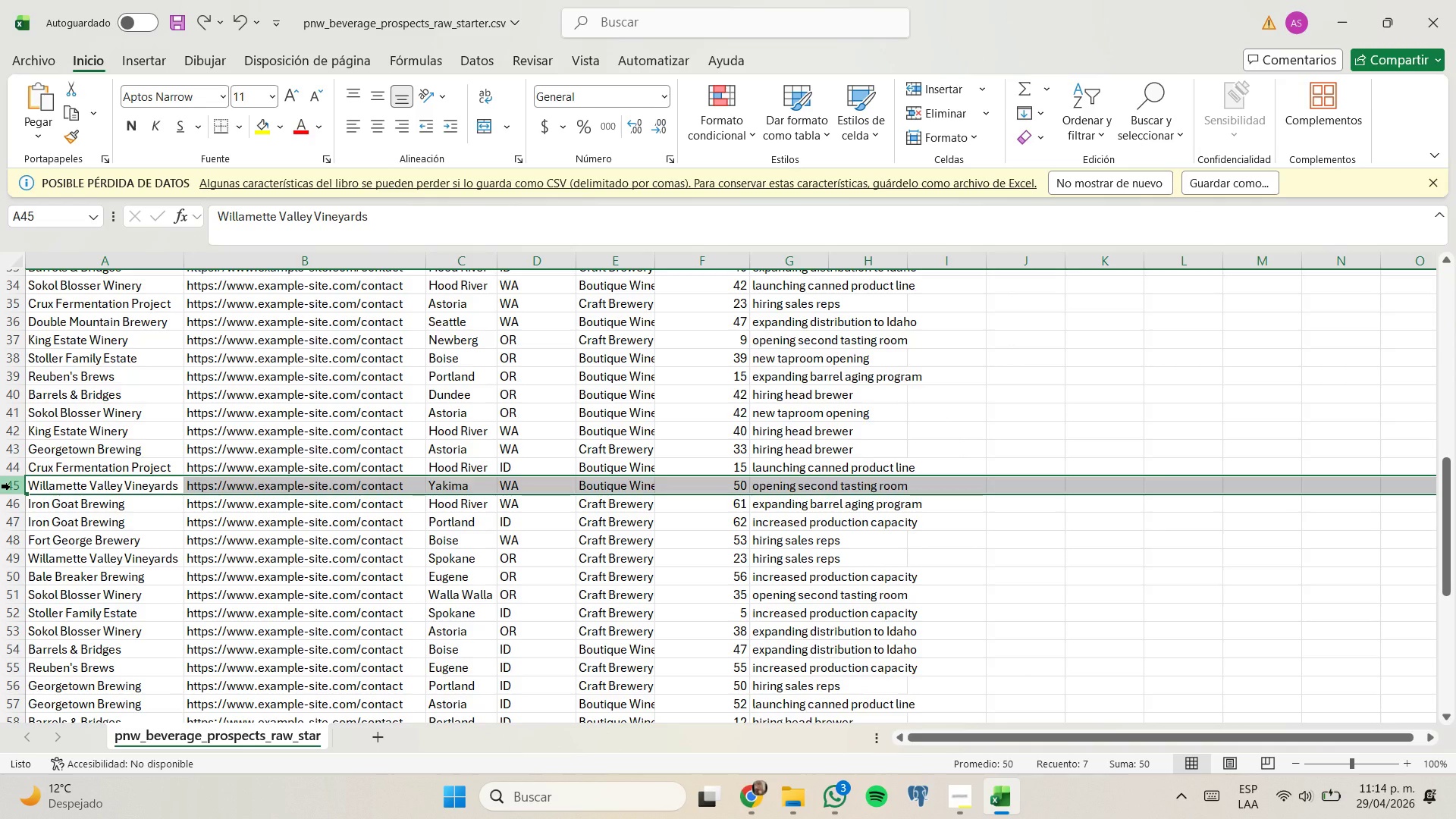 
left_click([15, 502])
 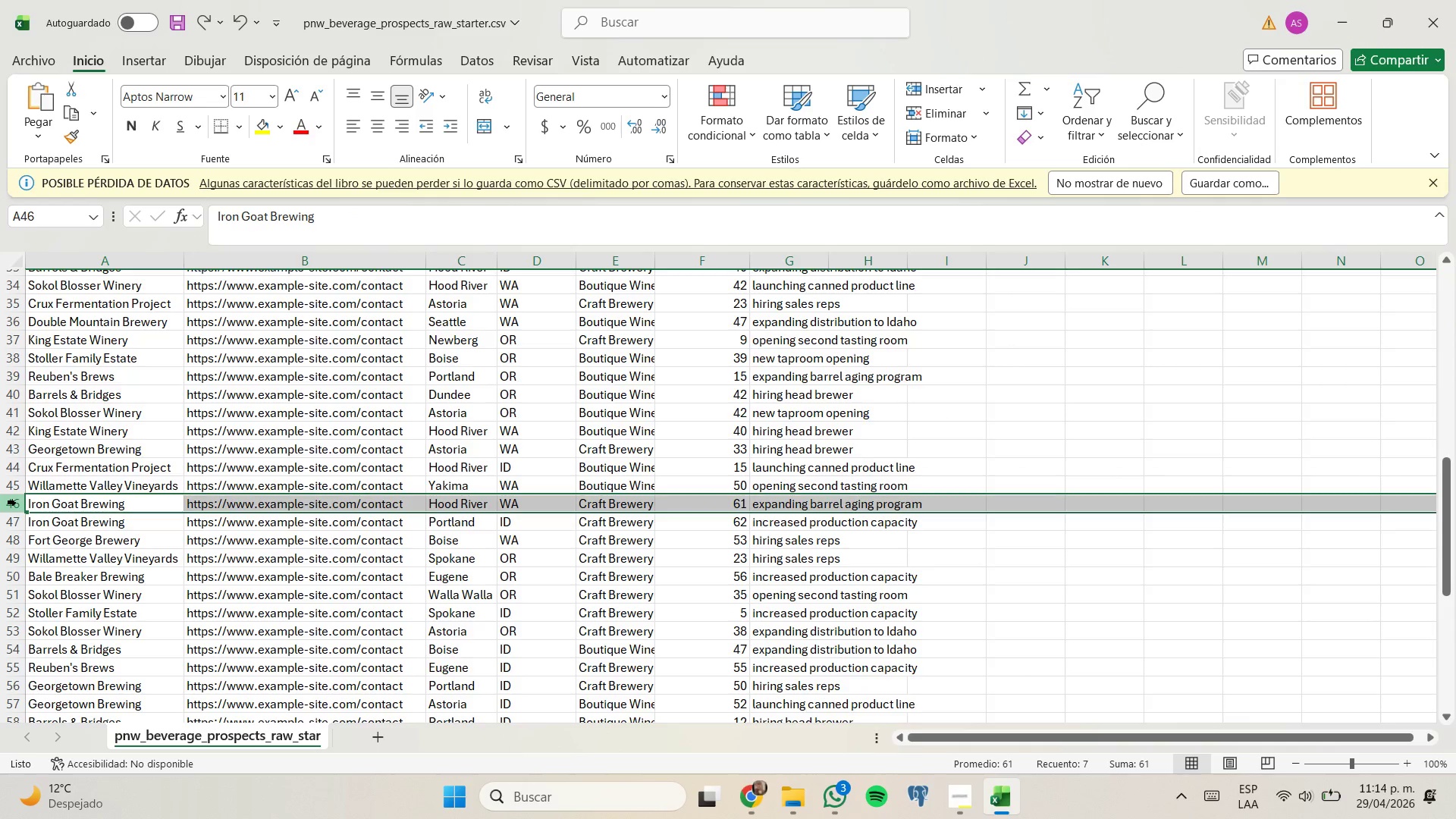 
right_click([15, 502])
 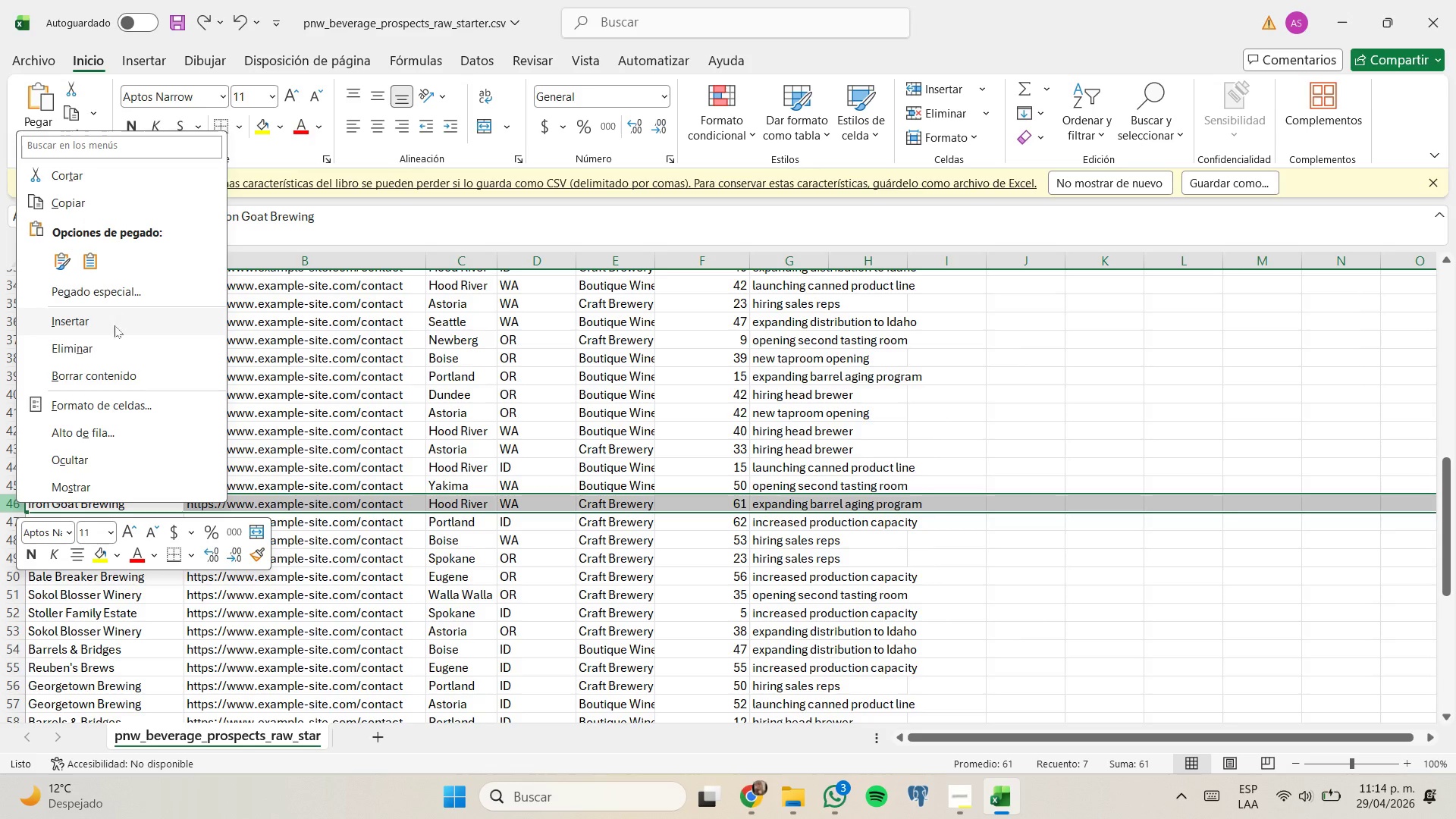 
left_click([109, 332])
 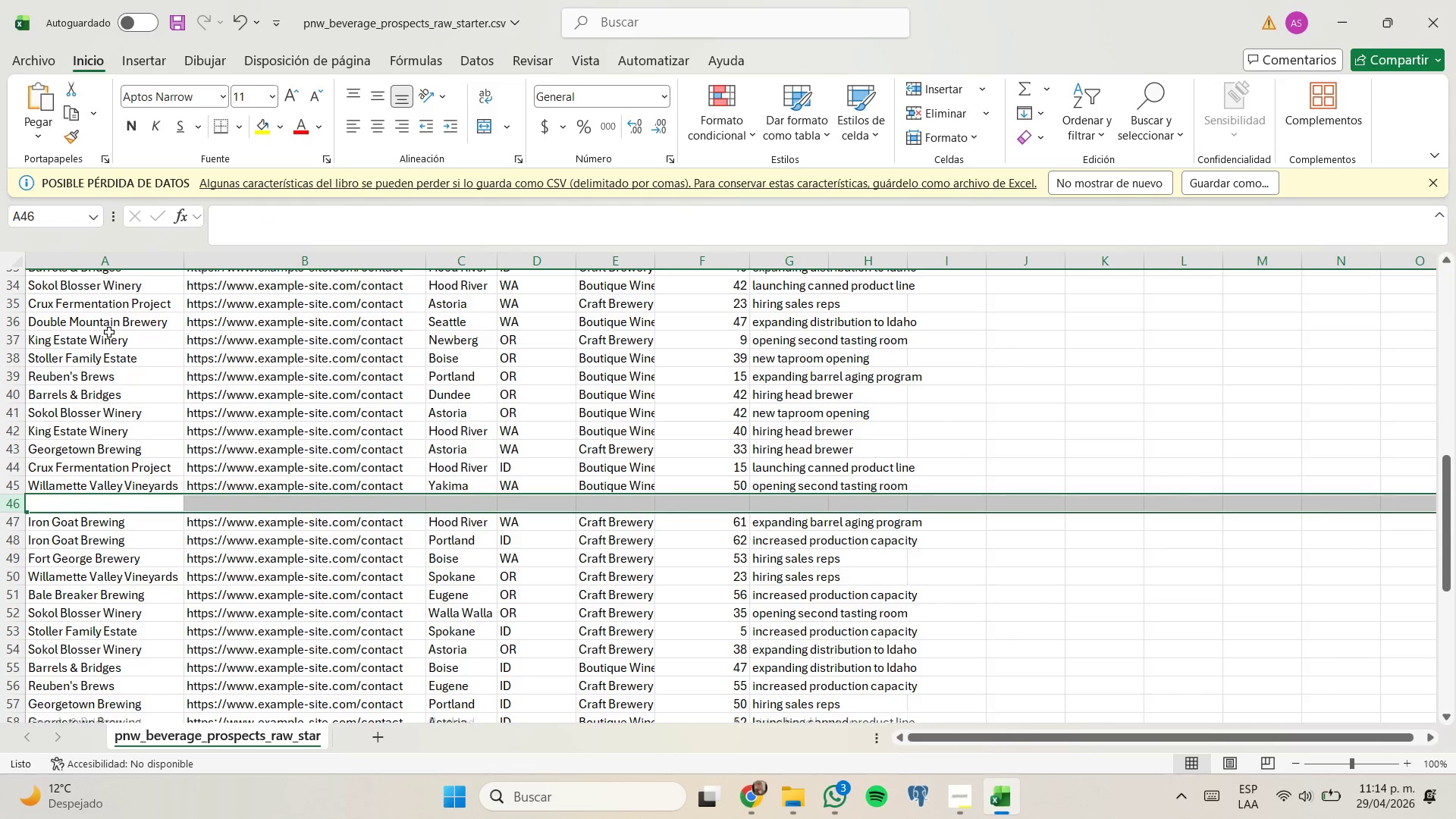 
key(Control+Z)
 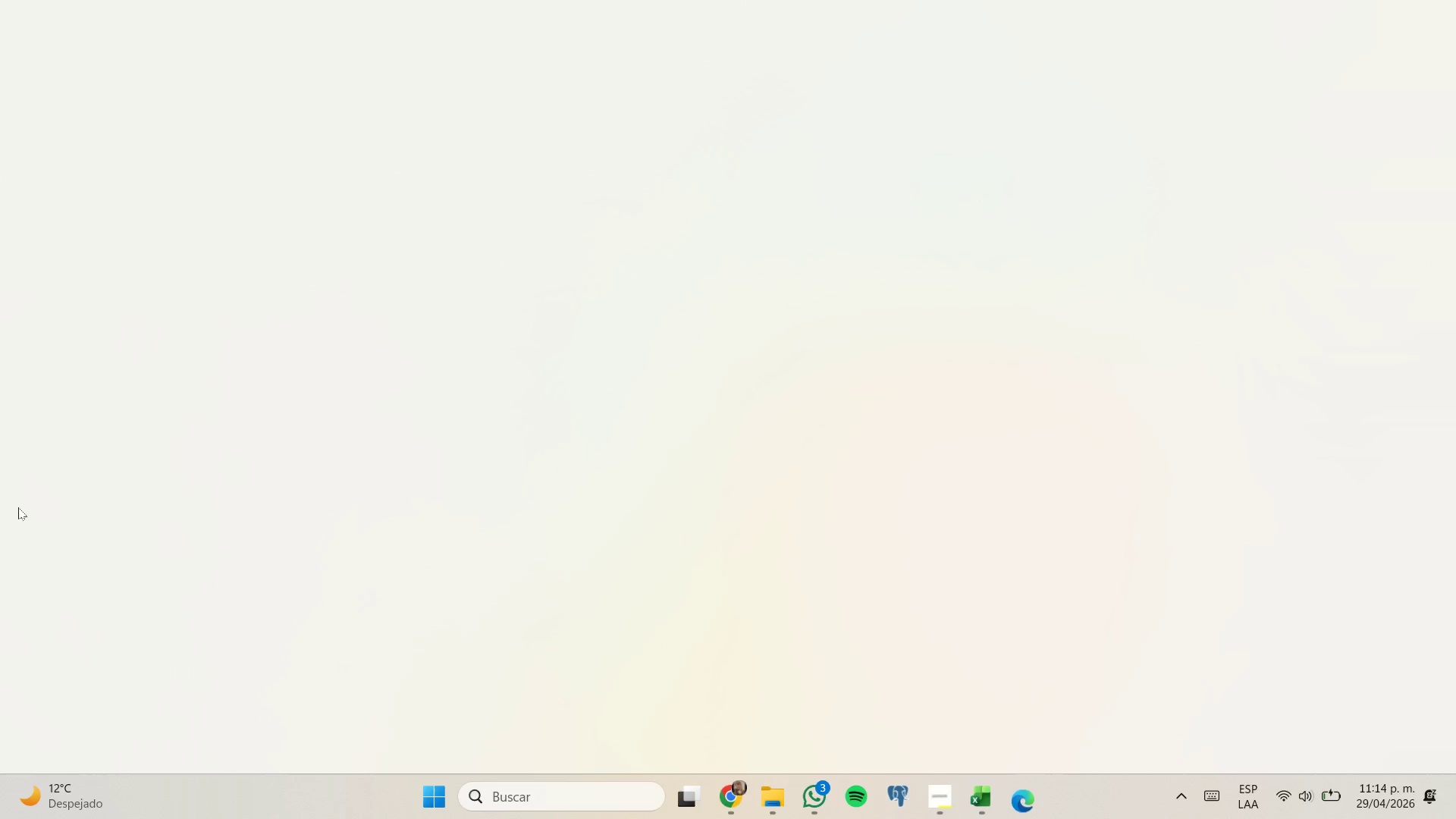 
left_click([1353, 21])
 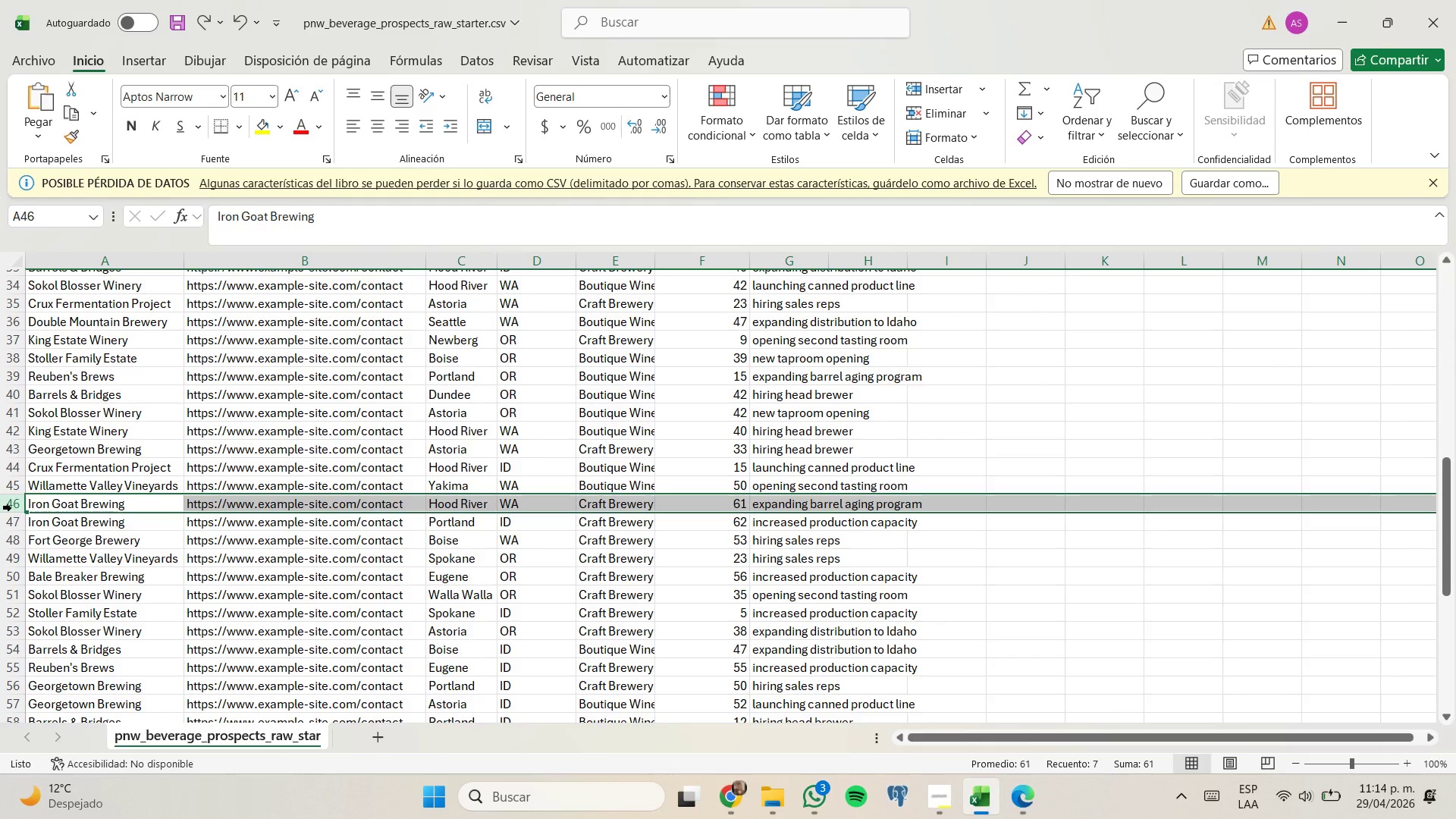 
right_click([11, 504])
 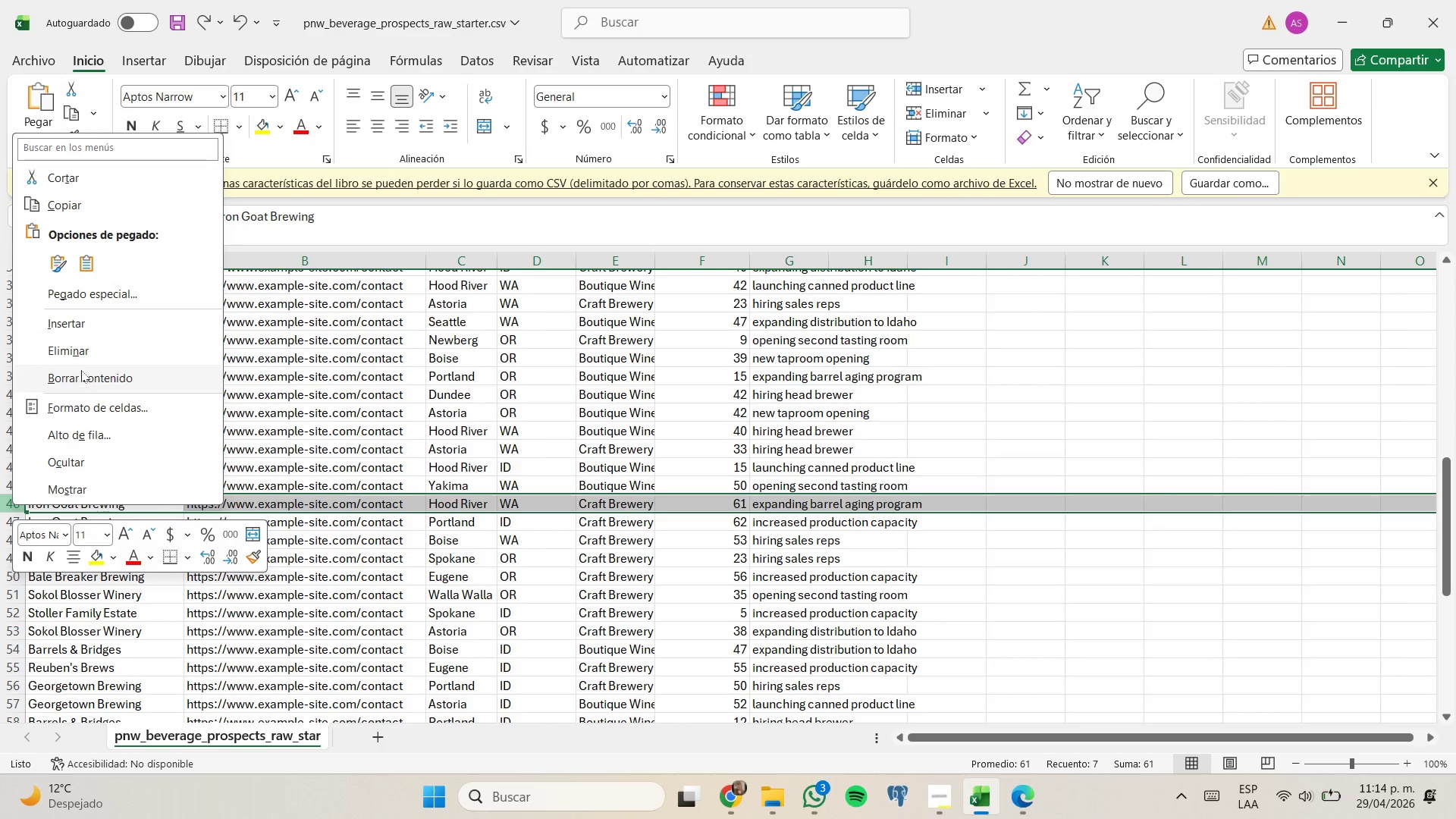 
left_click([86, 348])
 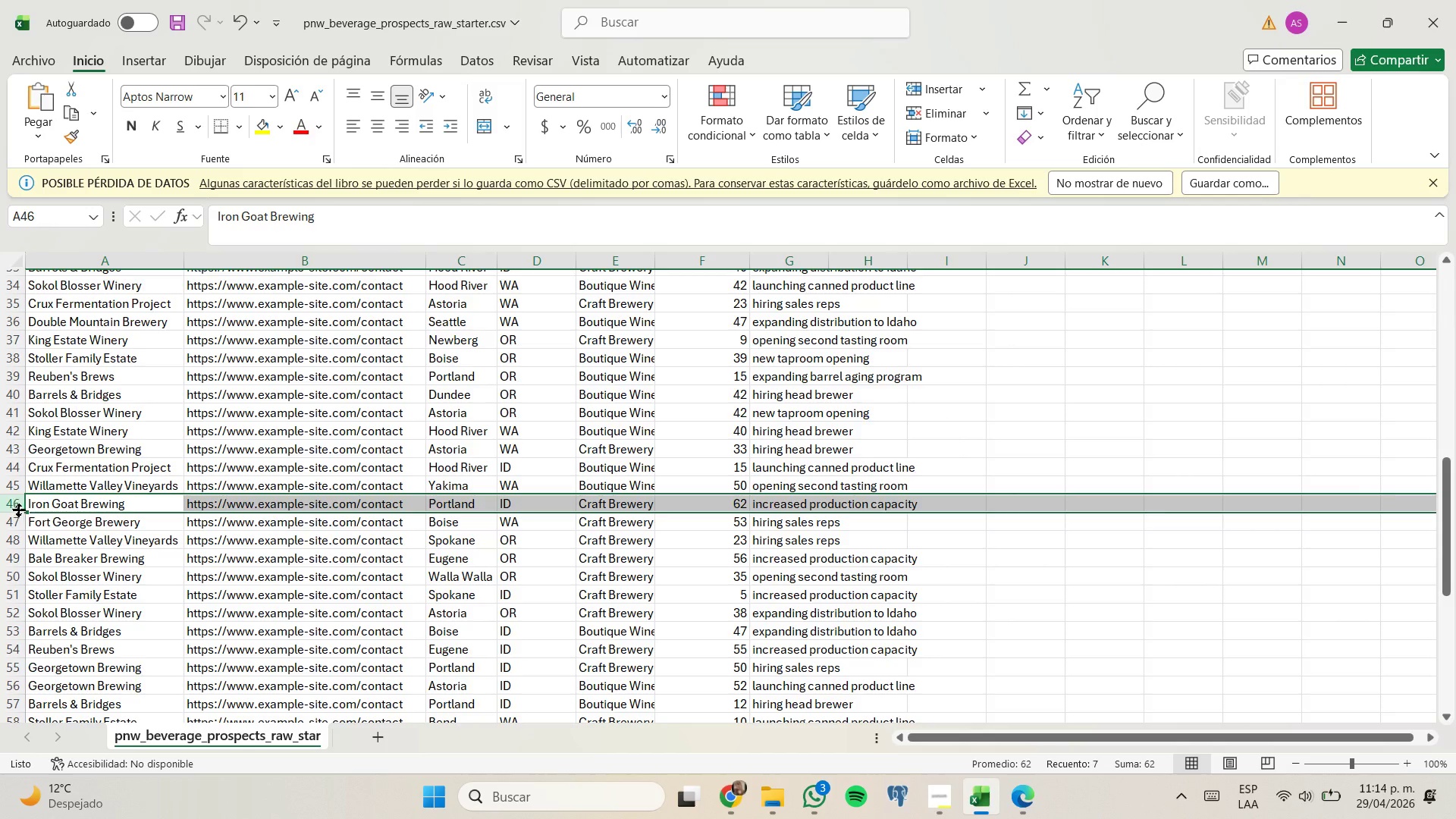 
right_click([18, 507])
 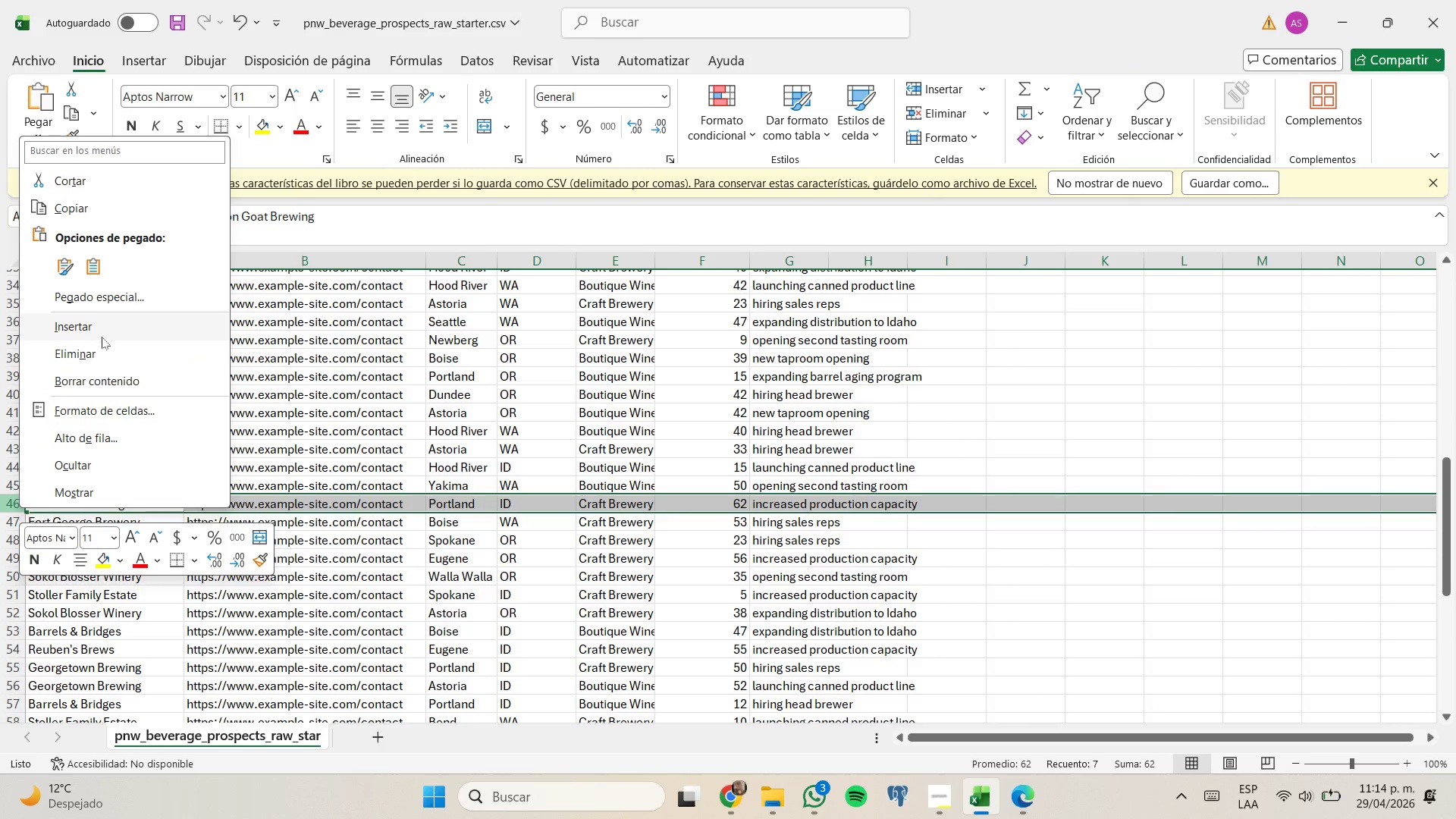 
left_click([100, 355])
 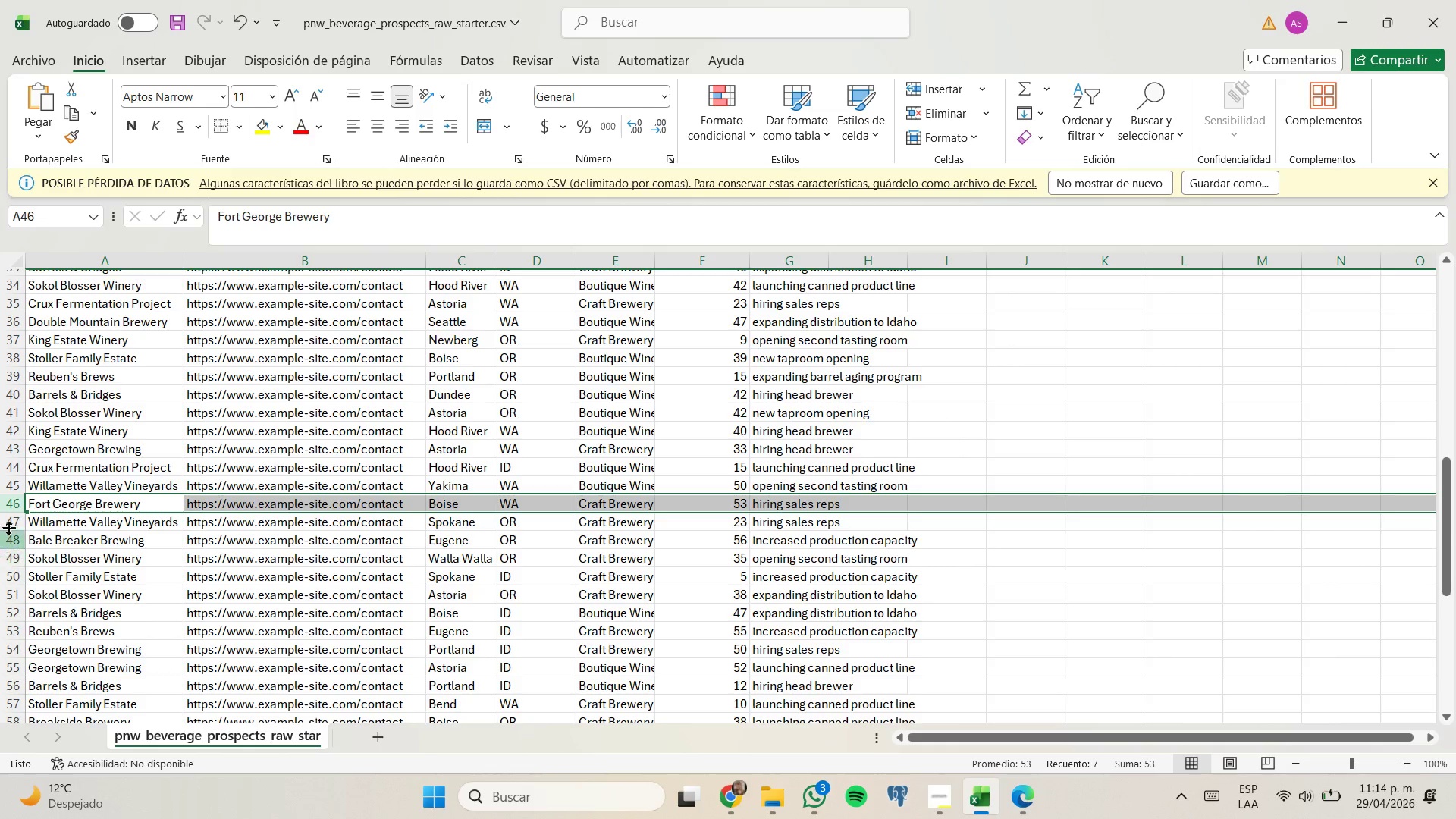 
left_click([16, 510])
 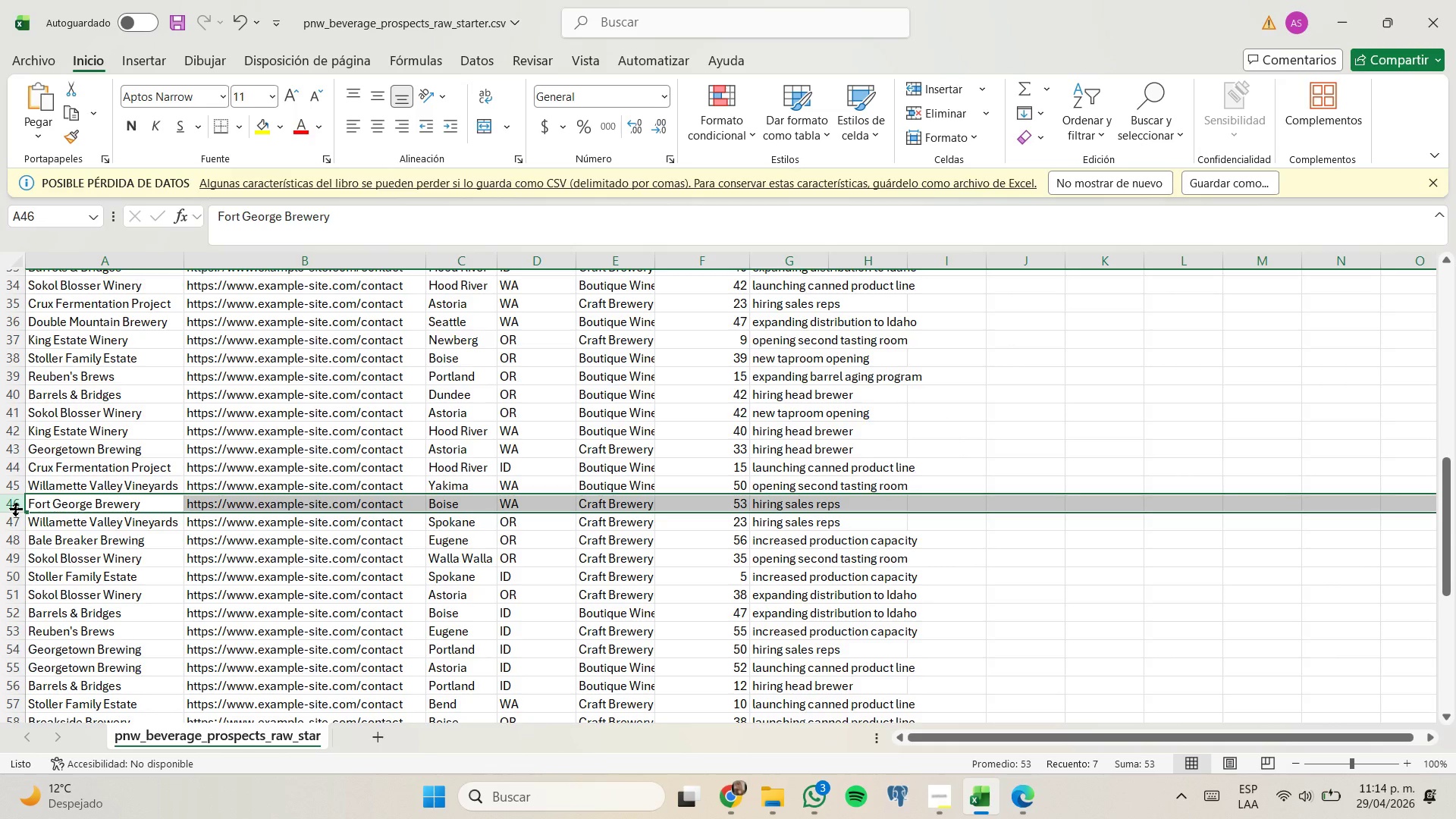 
right_click([16, 510])
 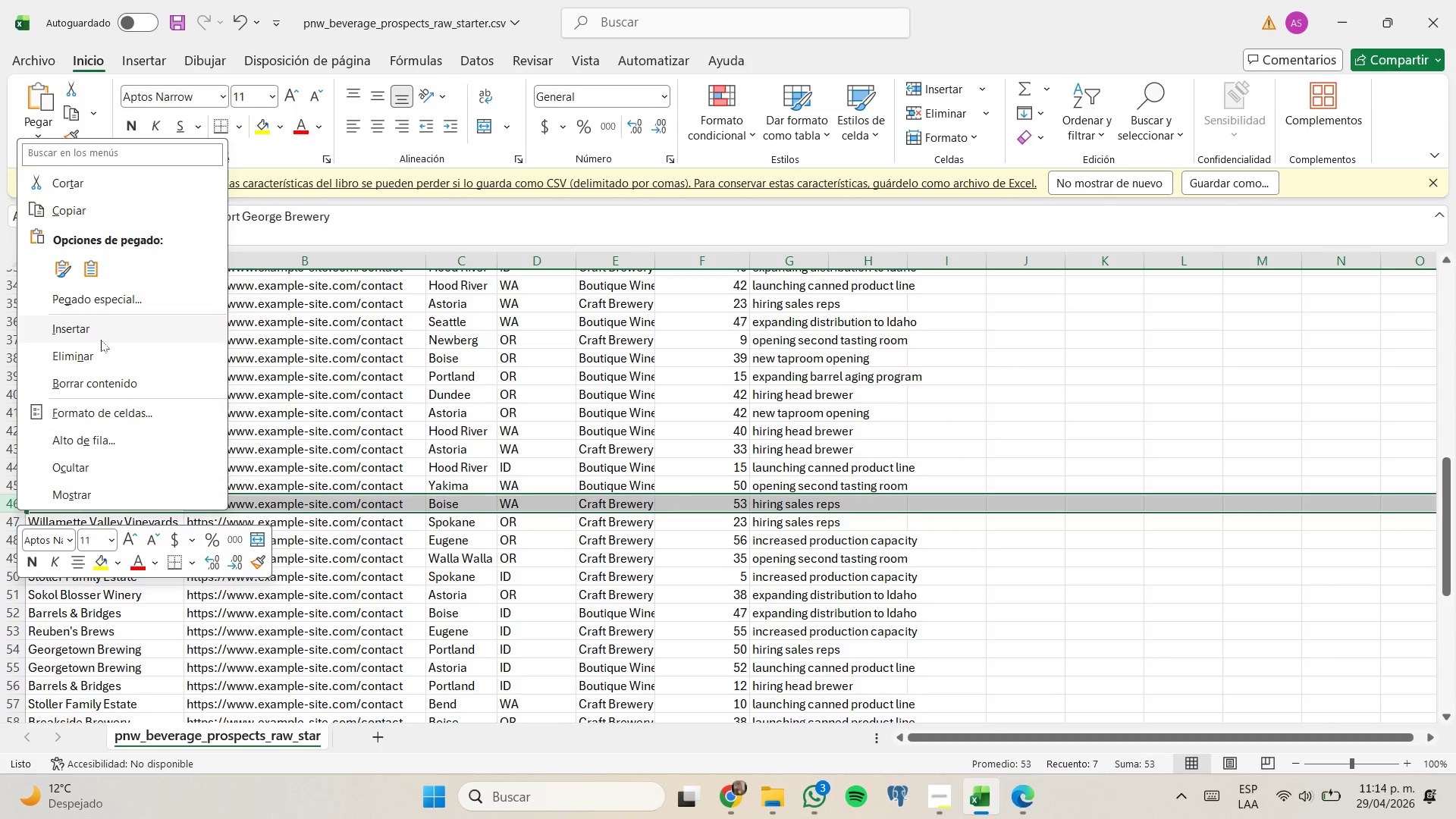 
left_click([105, 361])
 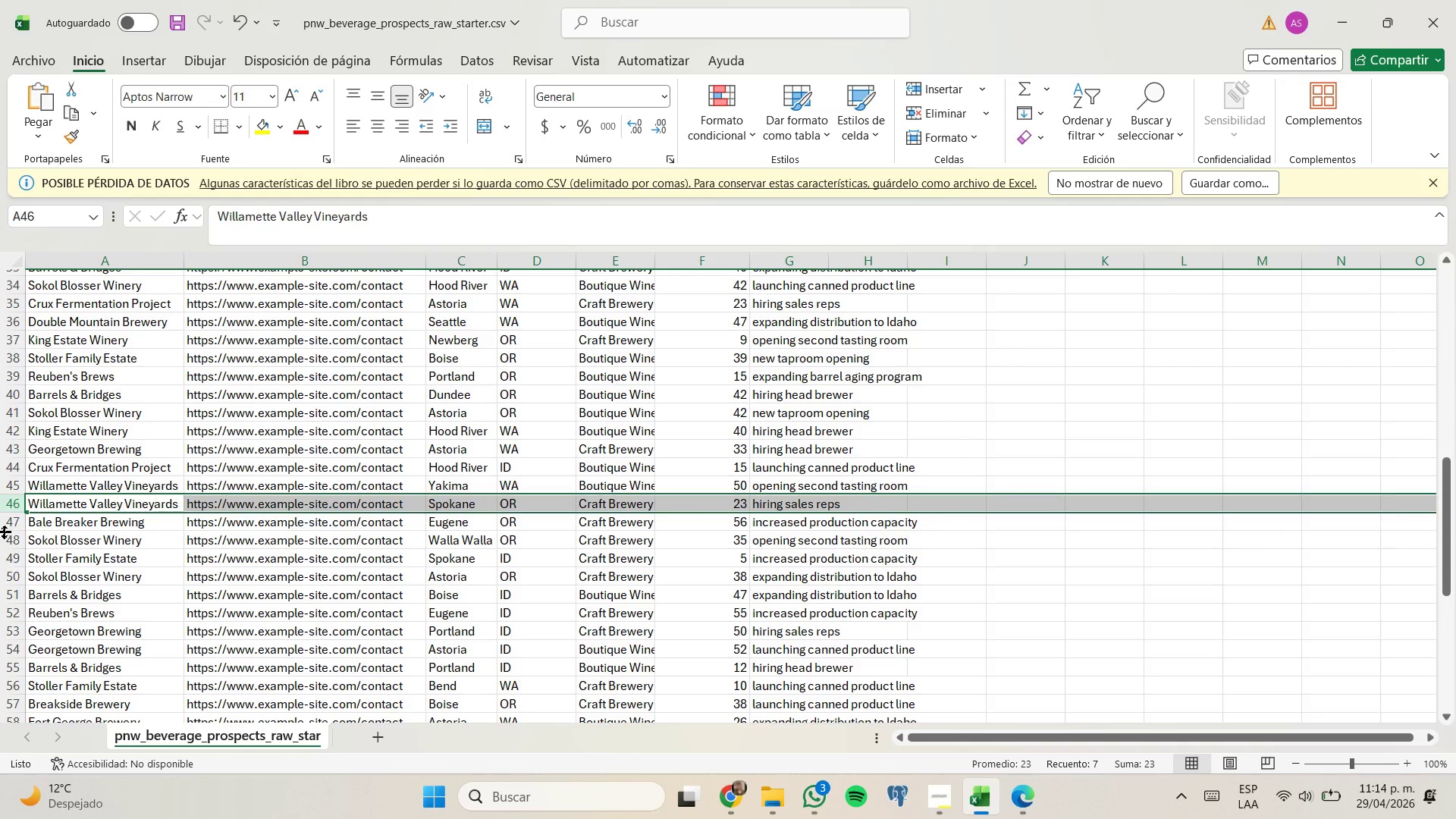 
right_click([11, 525])
 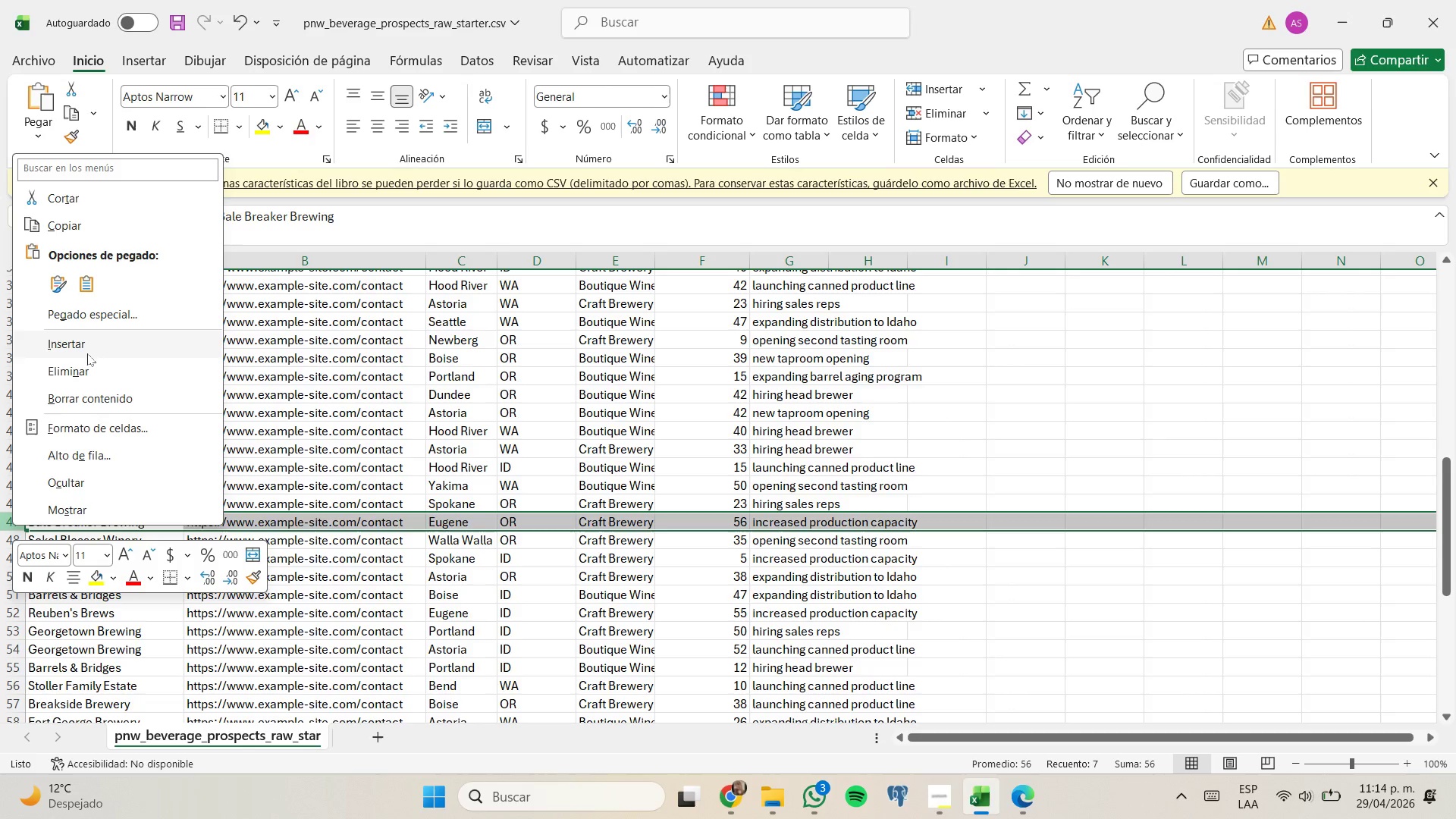 
left_click([83, 378])
 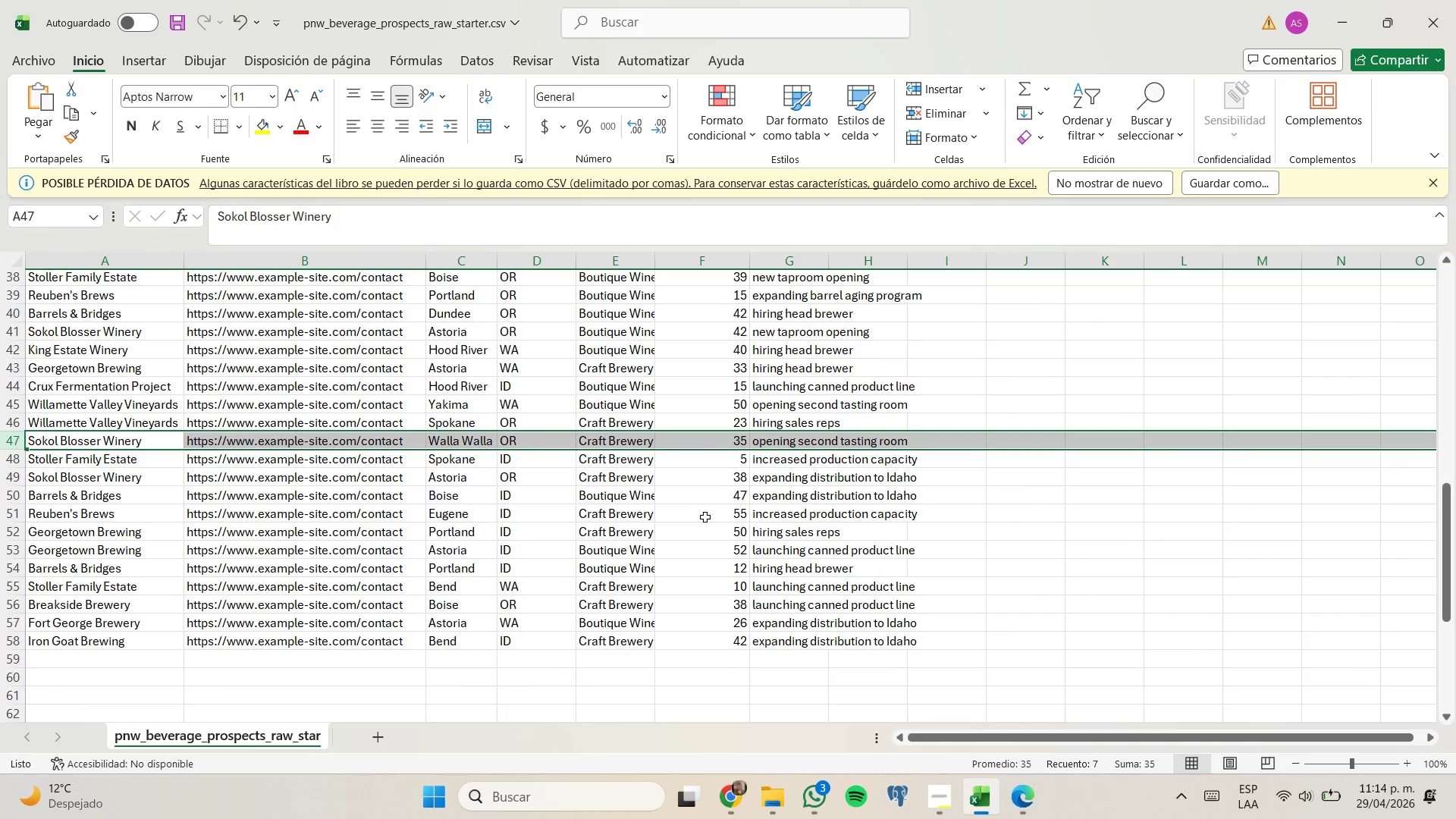 
wait(5.72)
 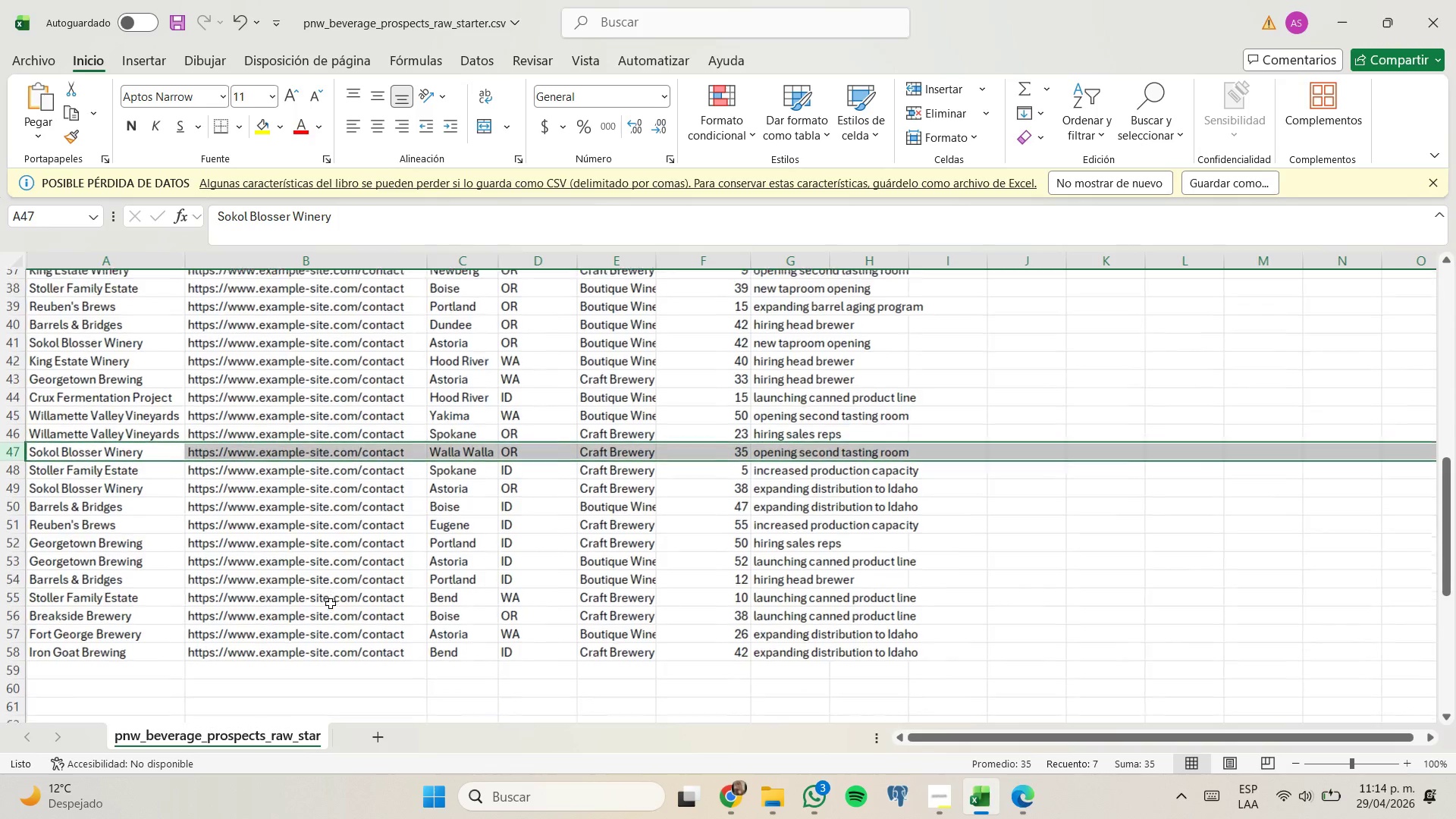 
right_click([6, 513])
 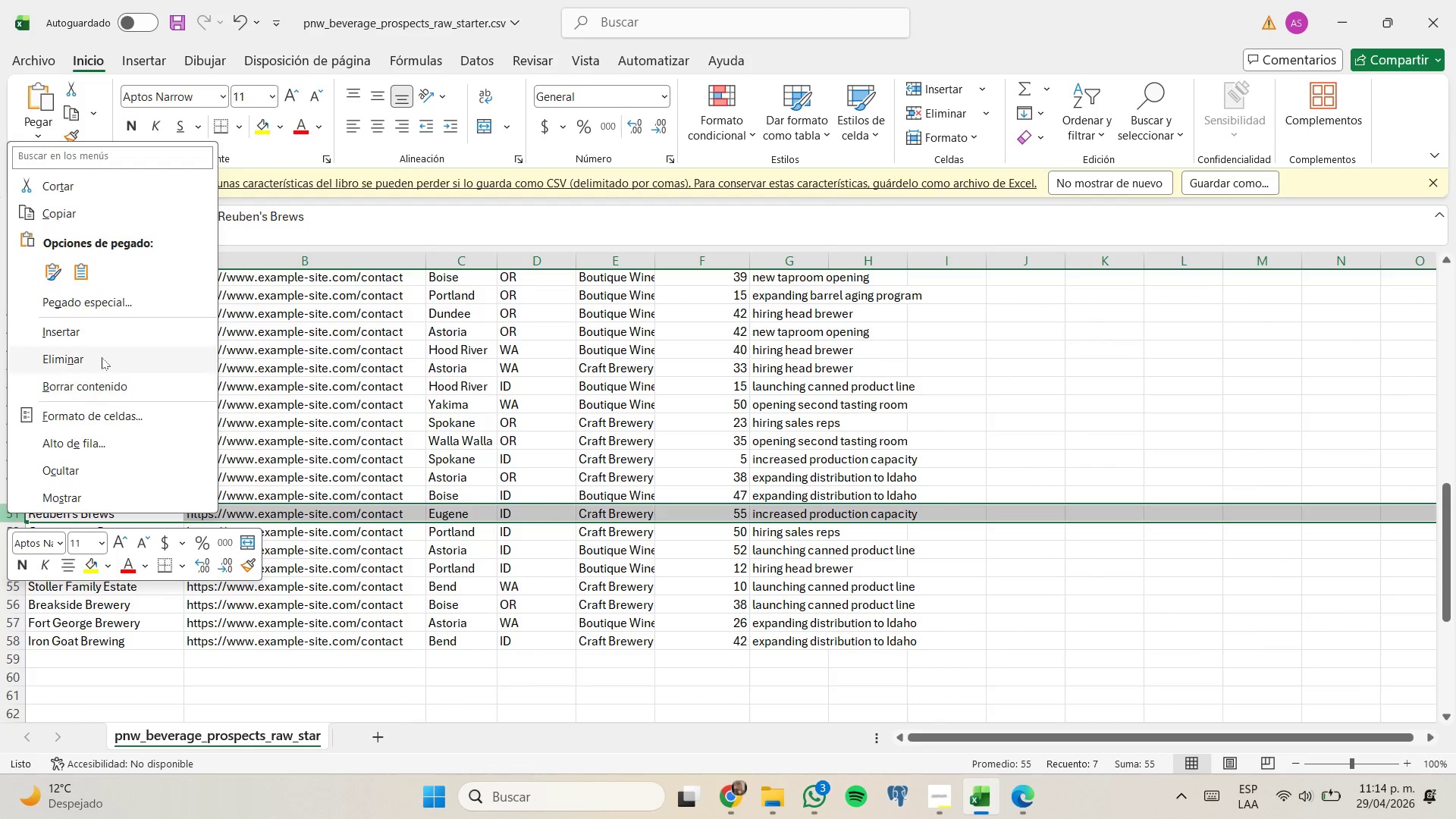 
left_click([102, 353])
 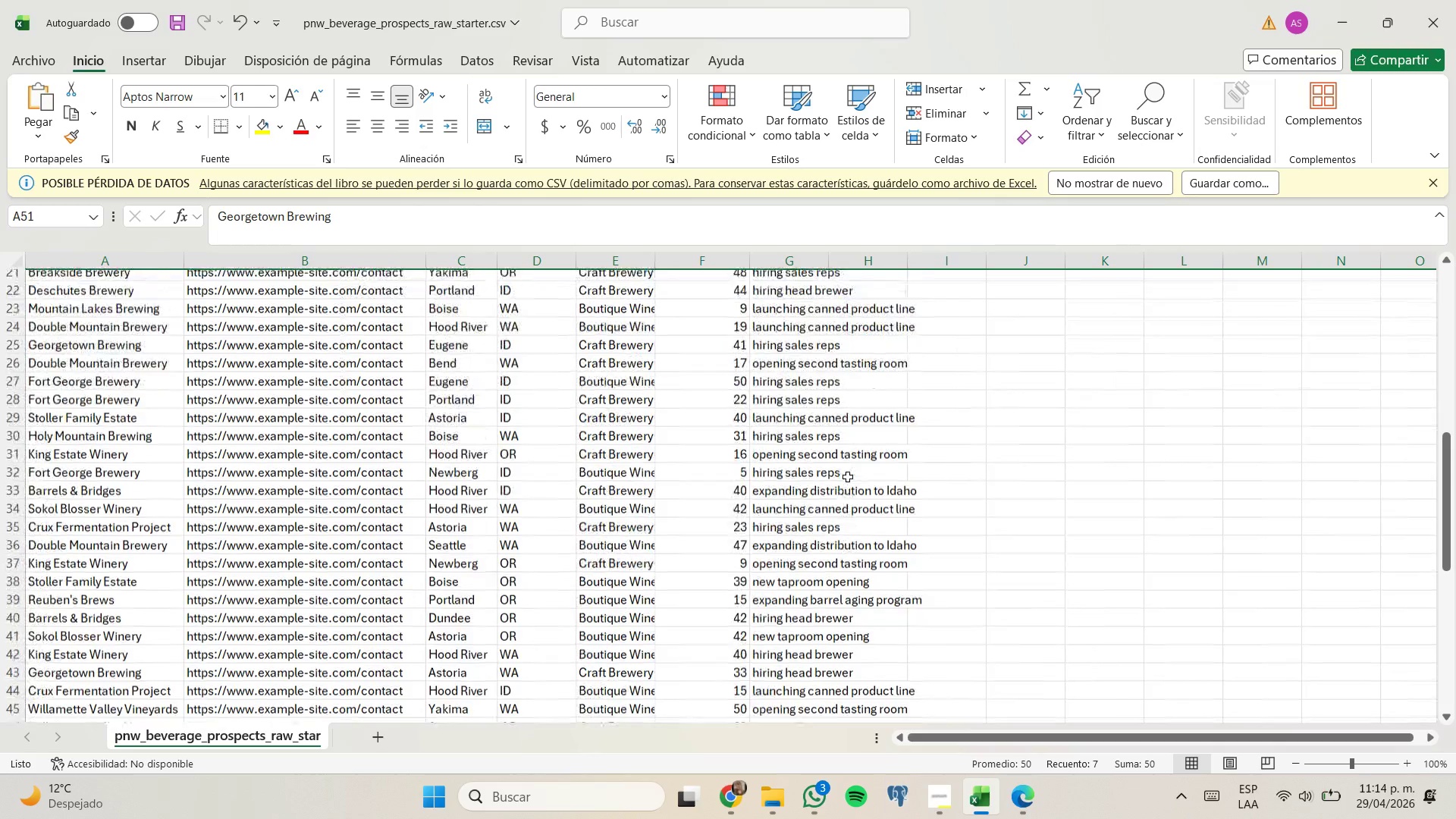 
wait(18.97)
 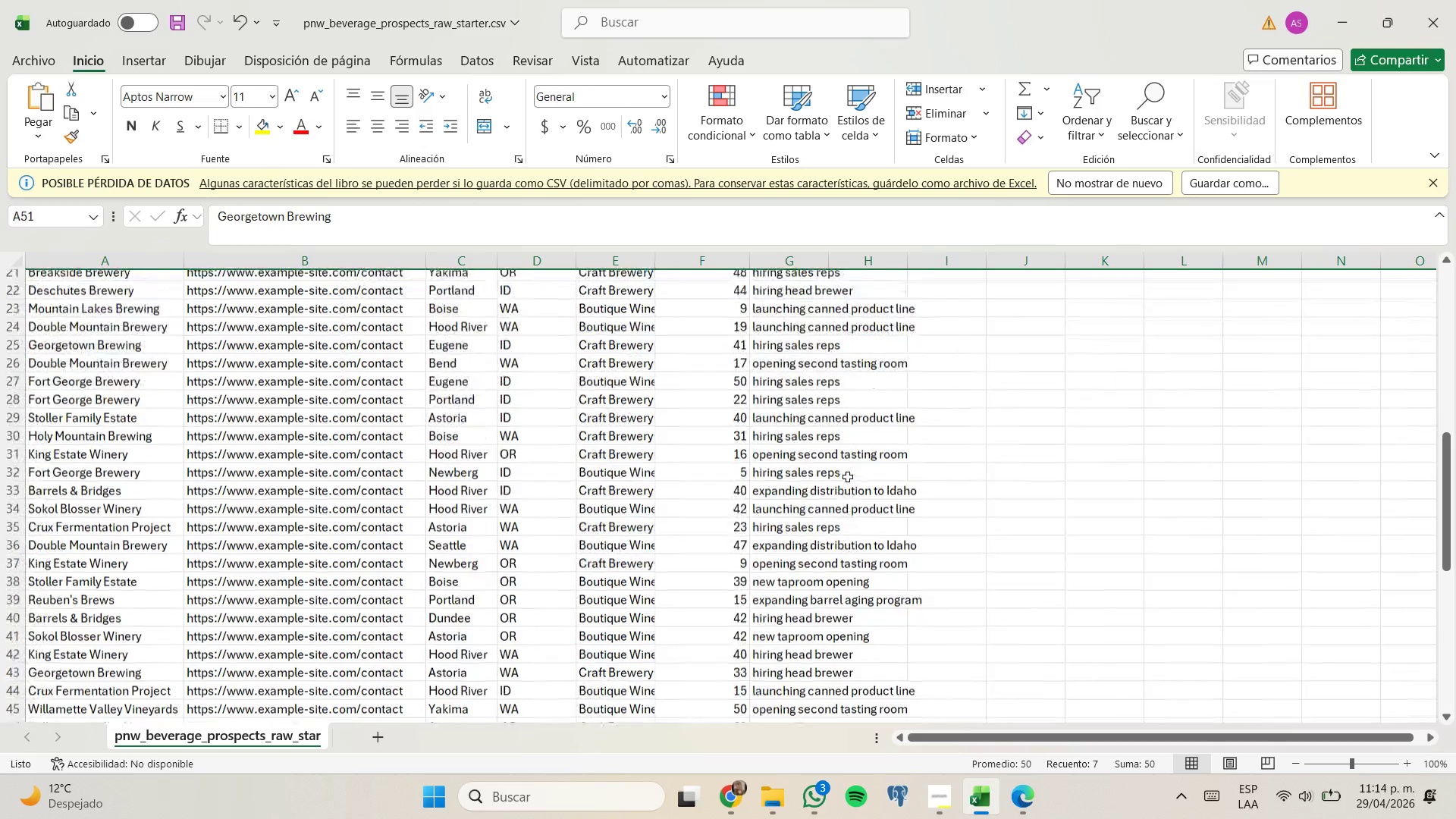 
left_click([880, 419])
 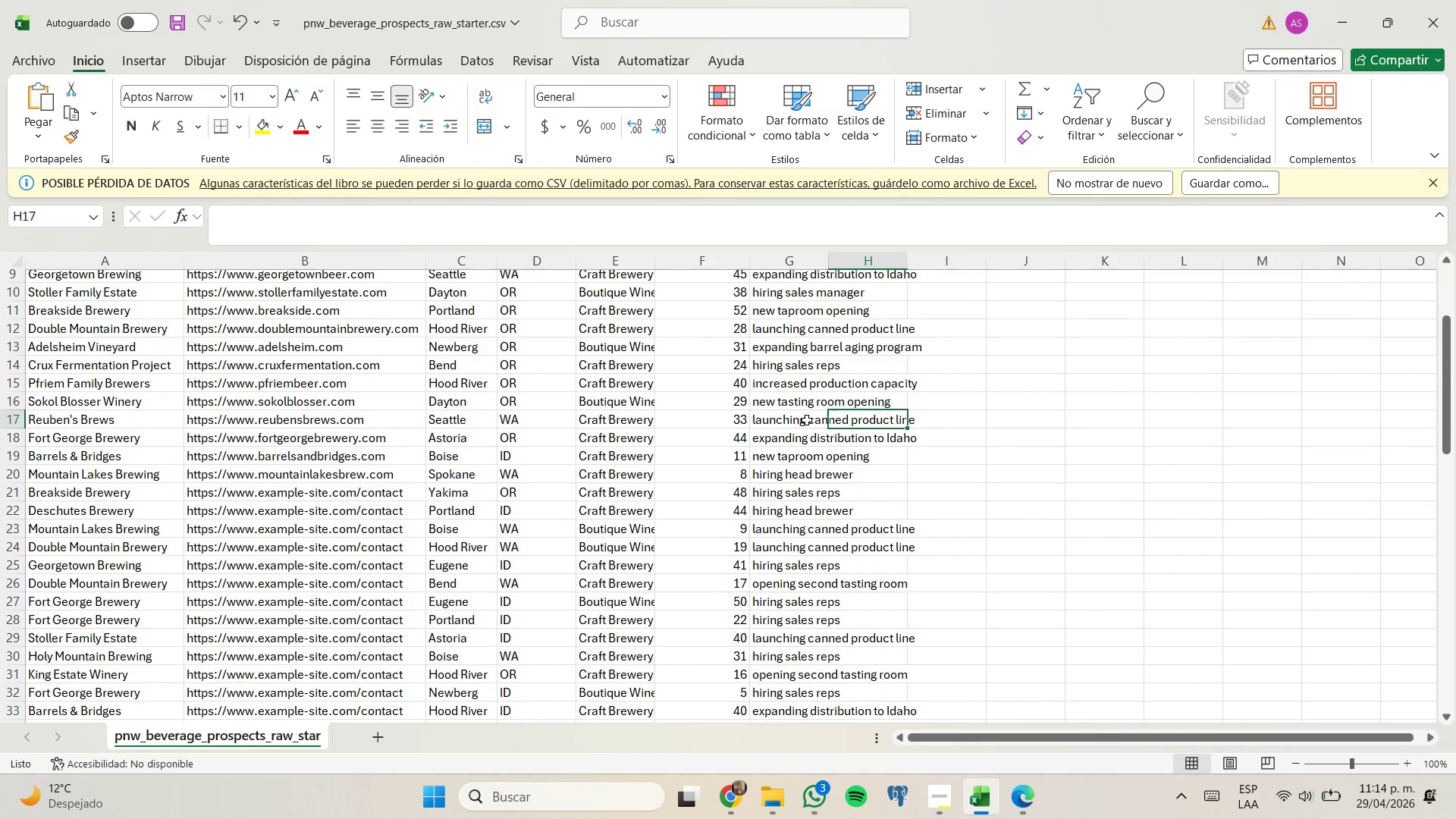 
left_click([776, 422])
 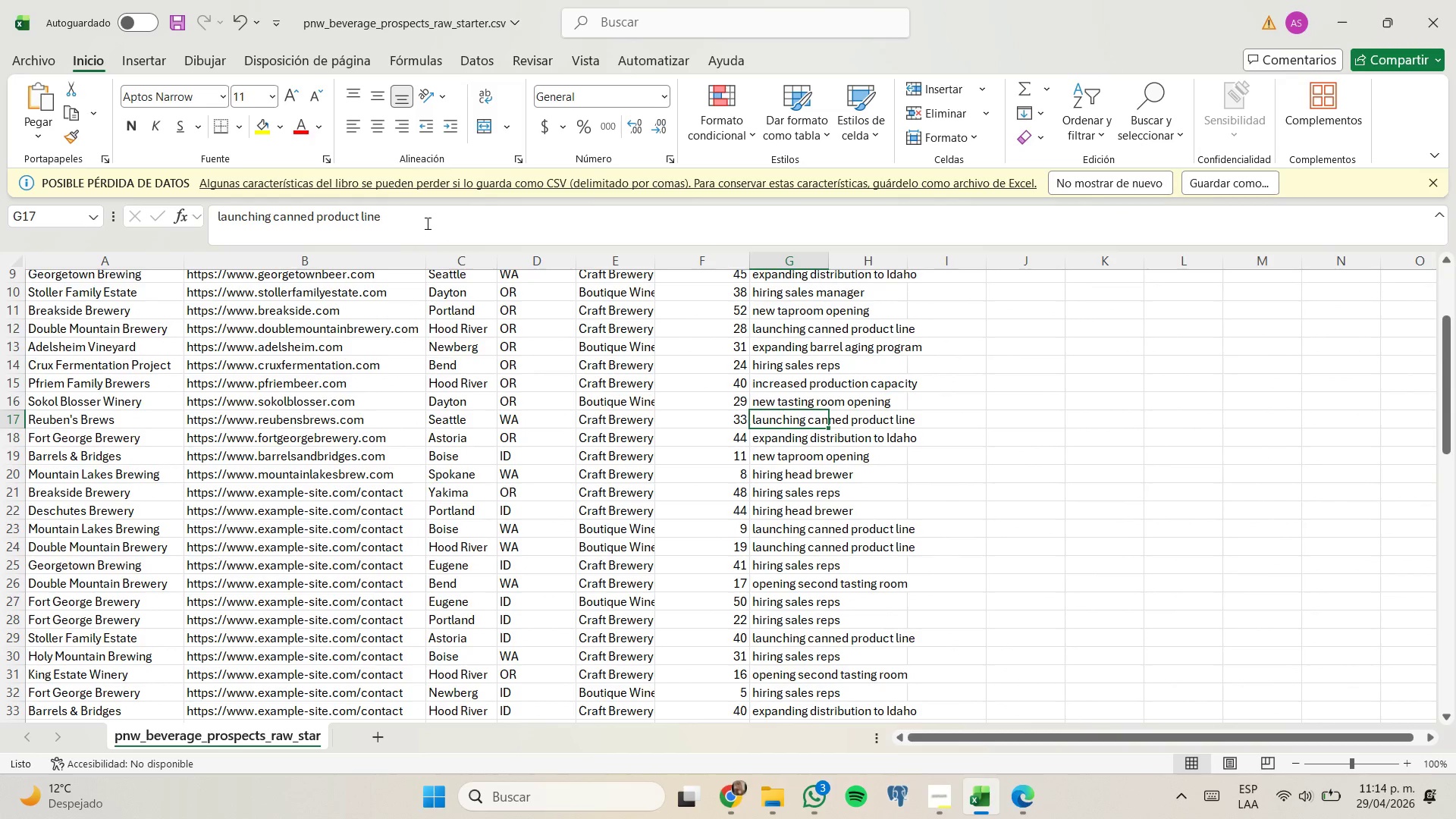 
double_click([426, 223])
 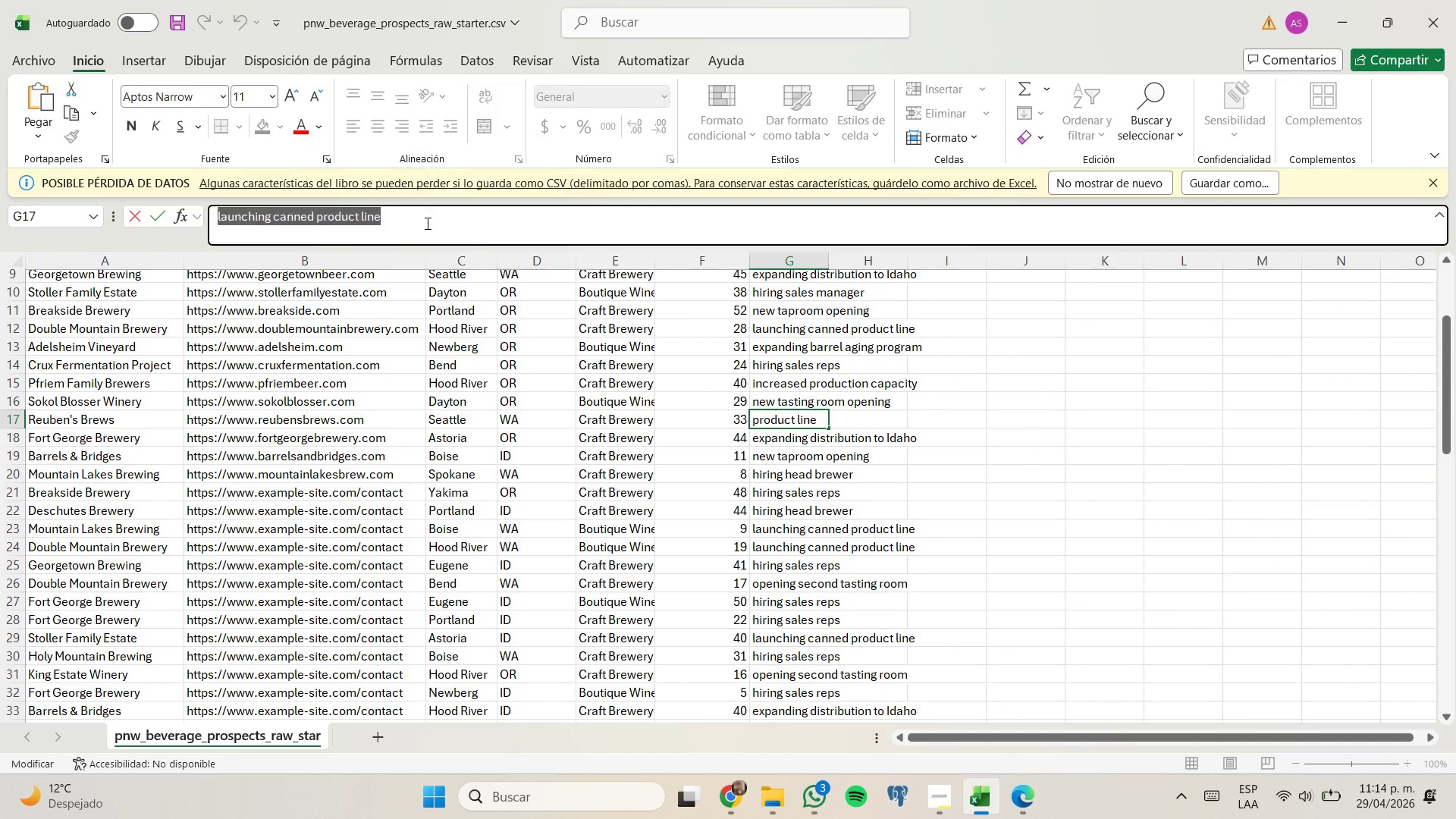 
triple_click([426, 223])
 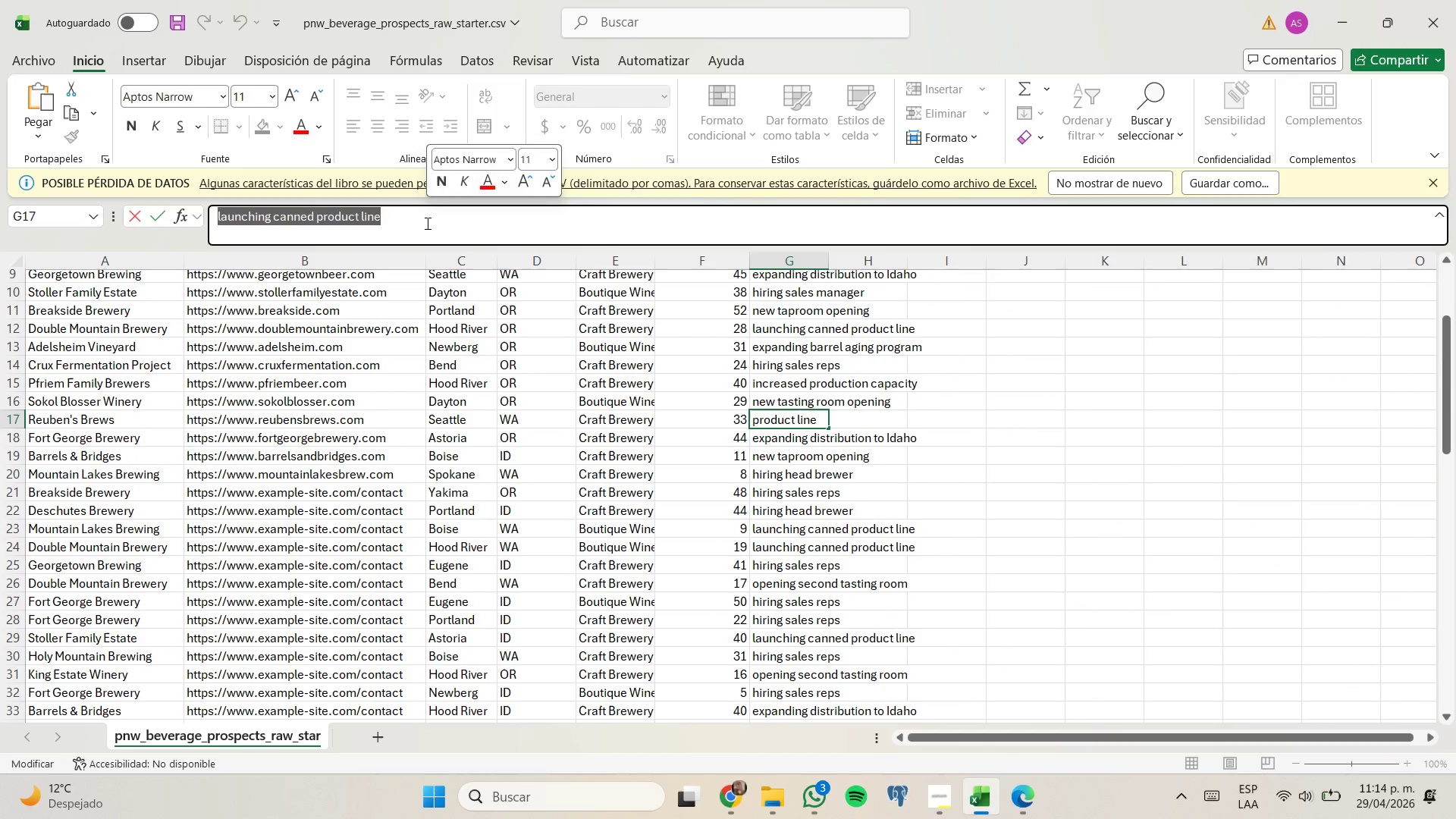 
key(Control+ControlLeft)
 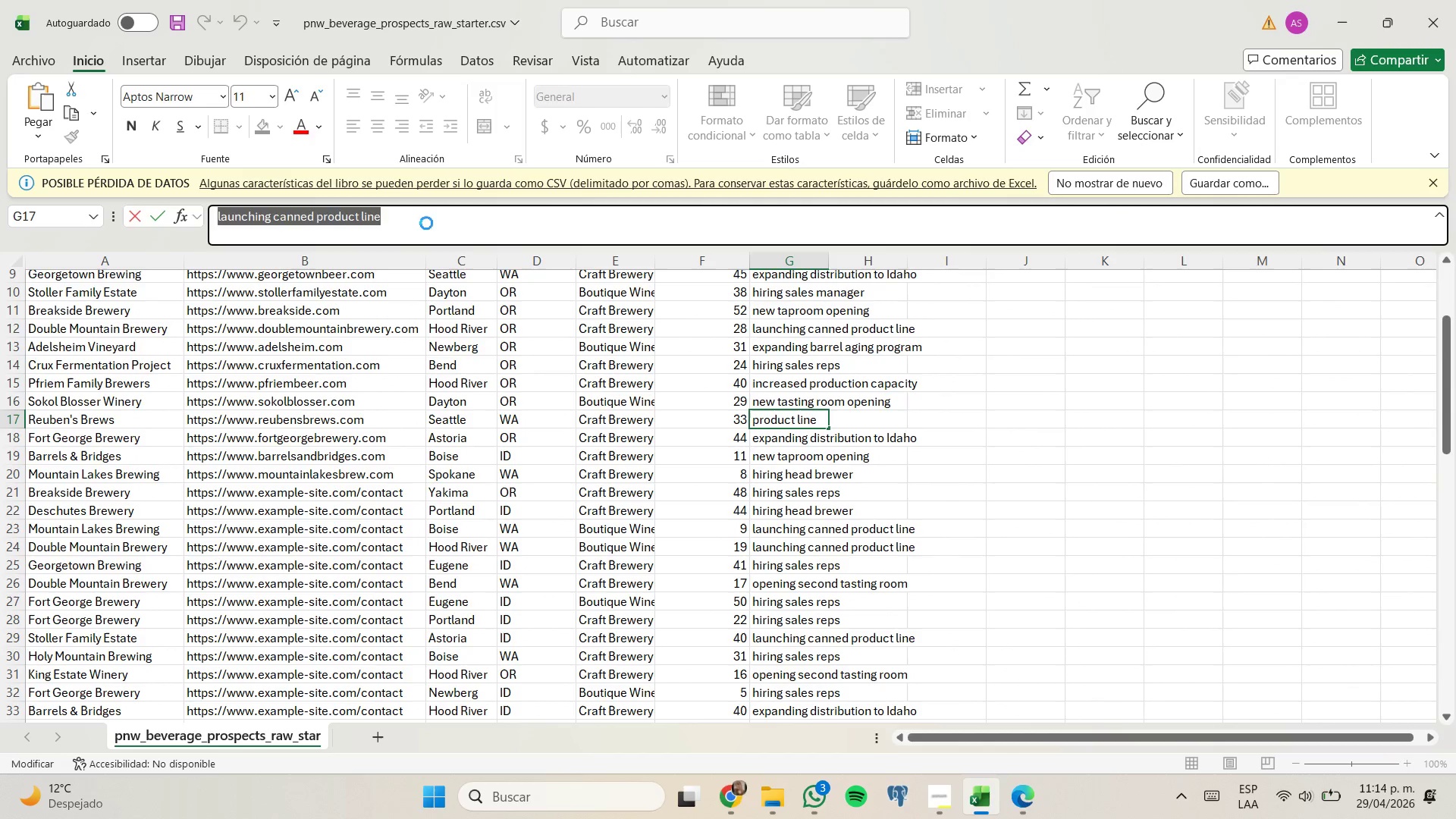 
key(Control+C)
 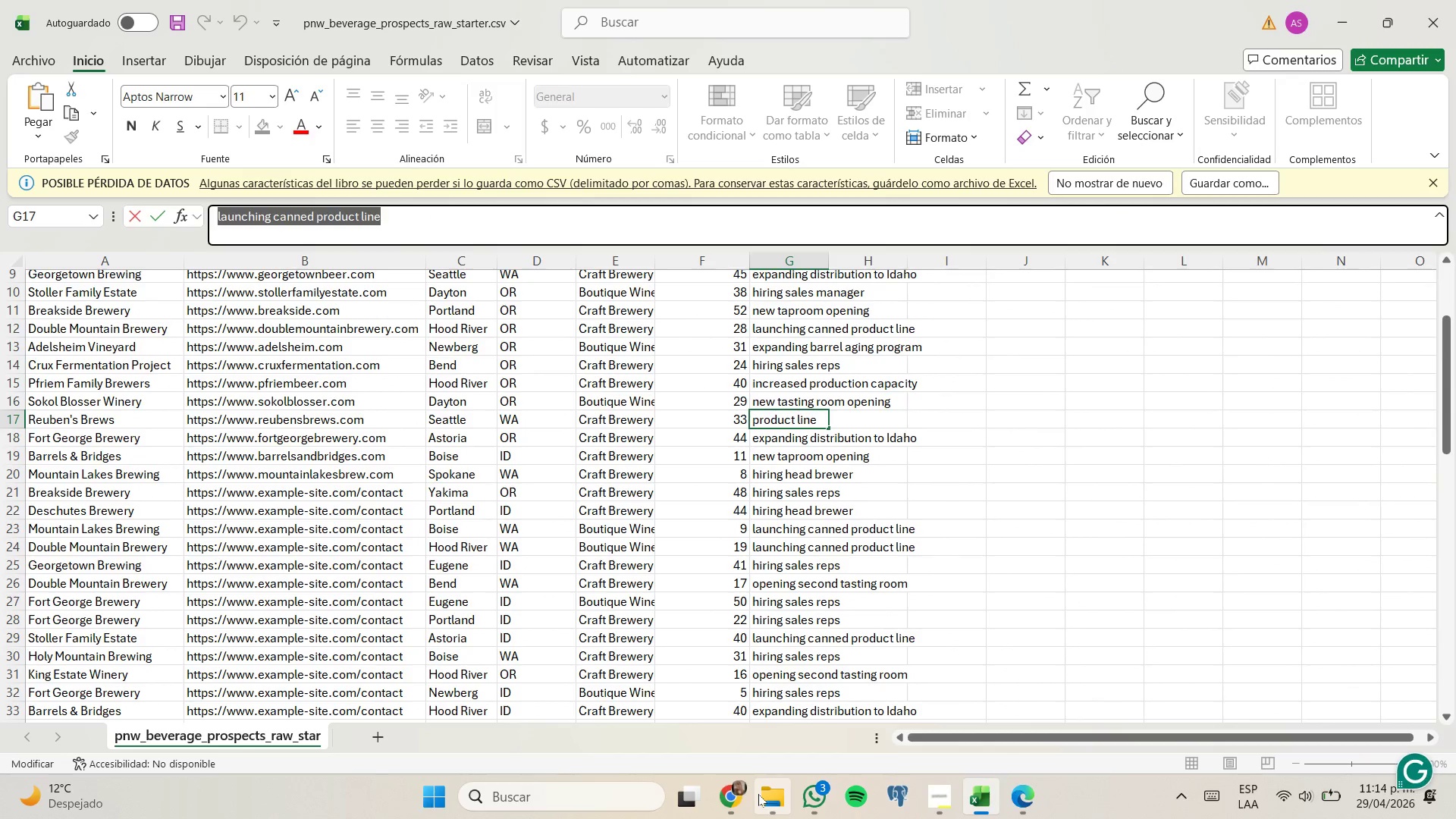 
left_click([730, 794])
 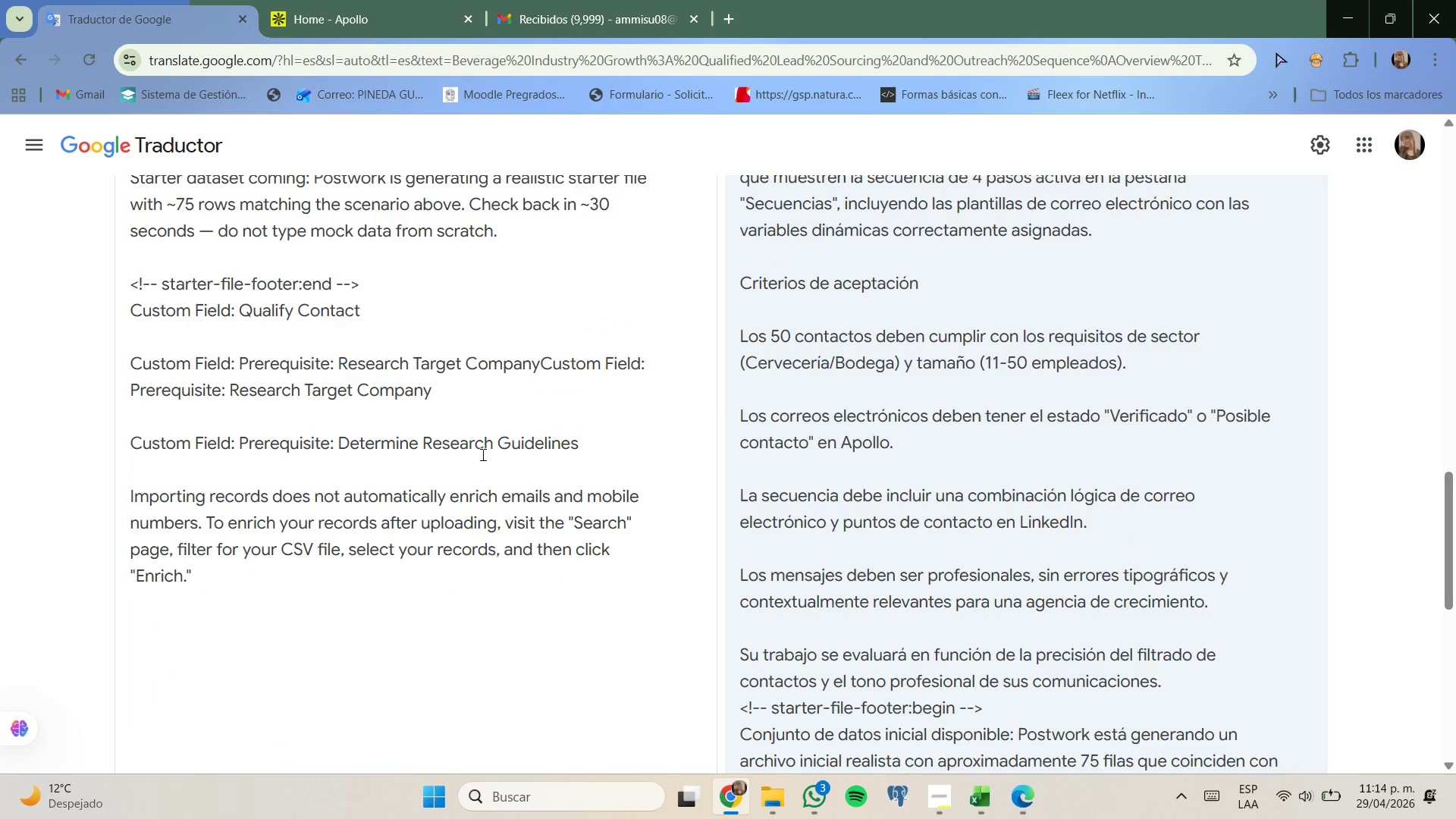 
left_click([350, 423])
 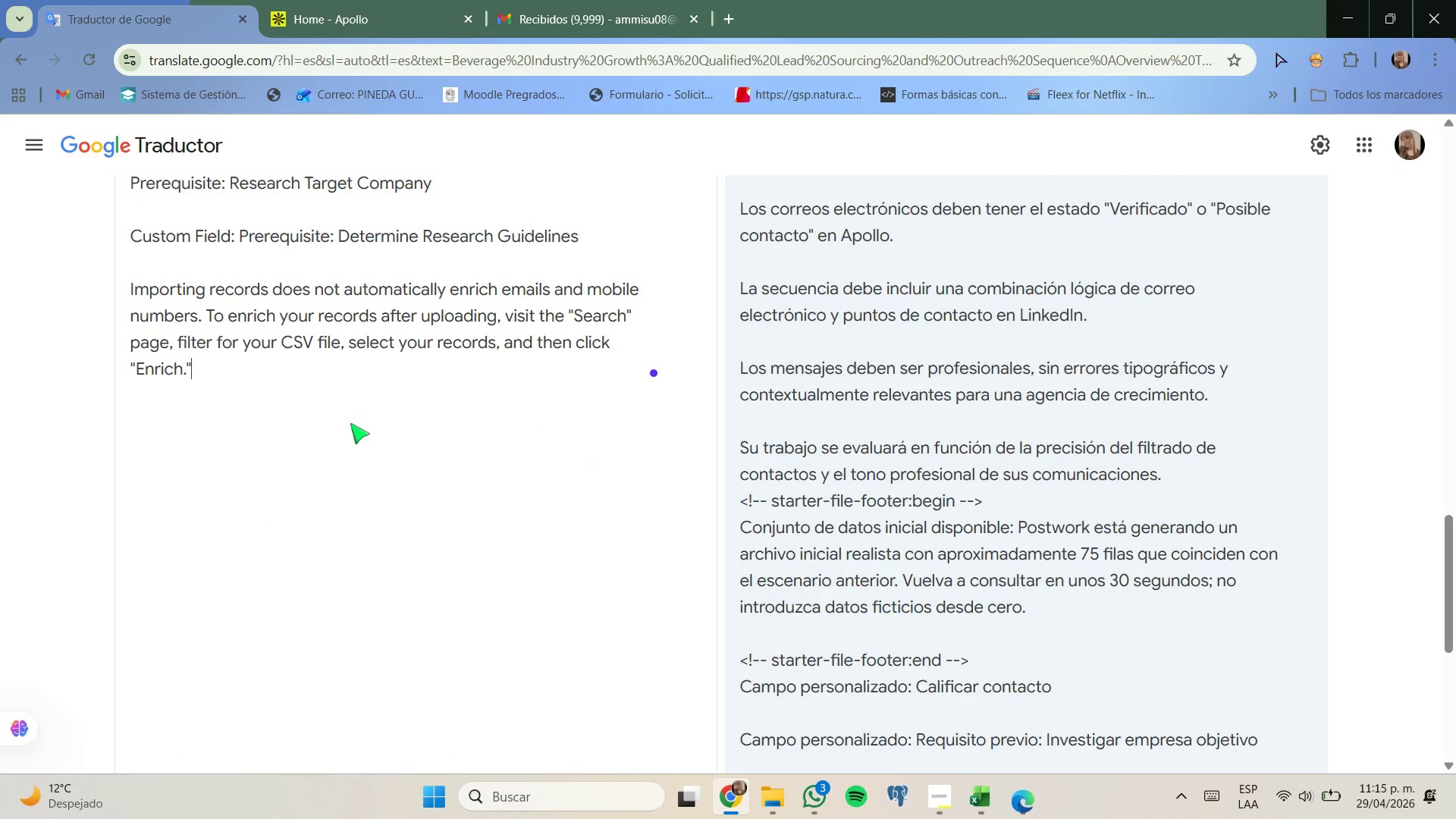 
key(Enter)
 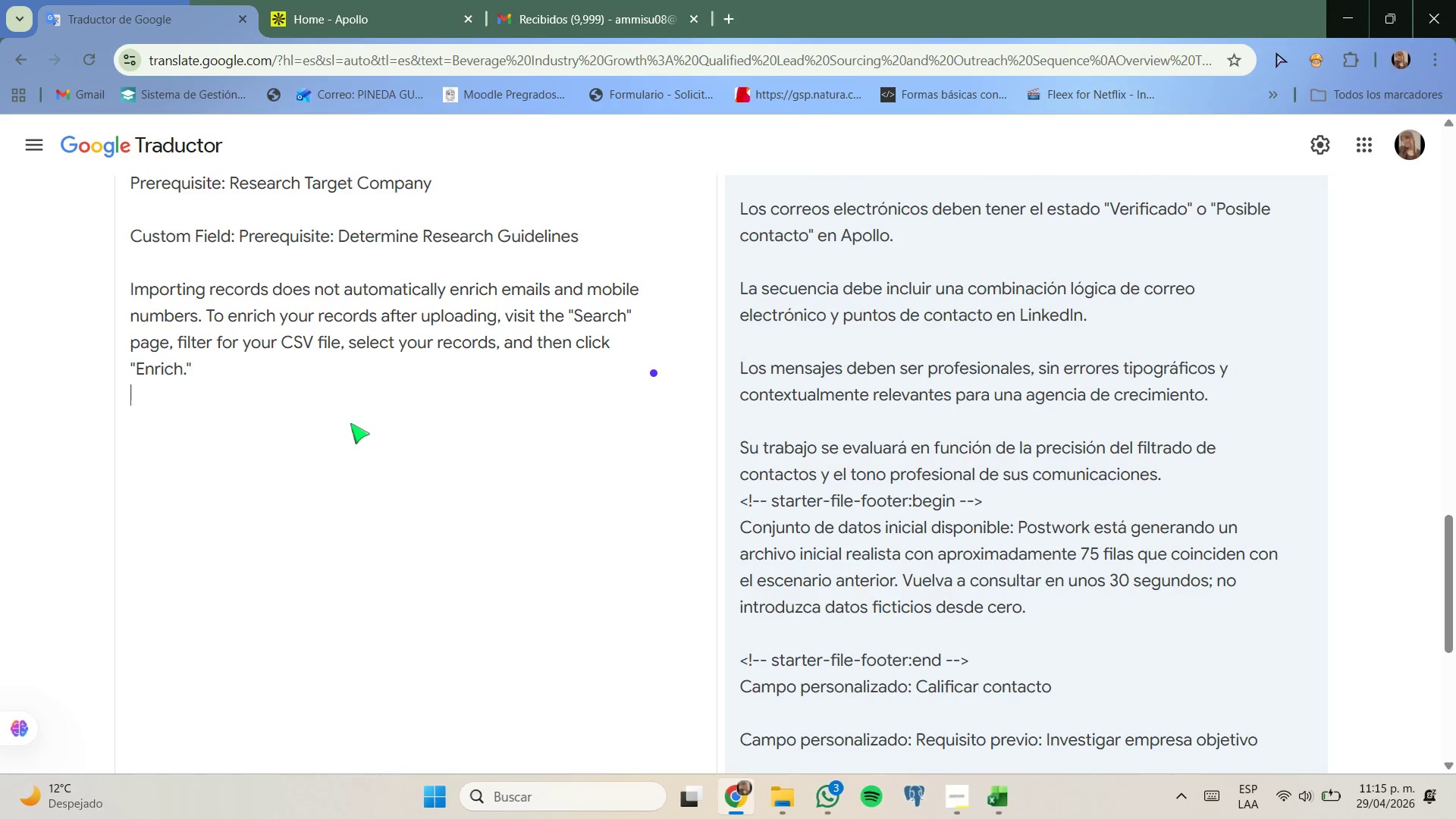 
key(Enter)
 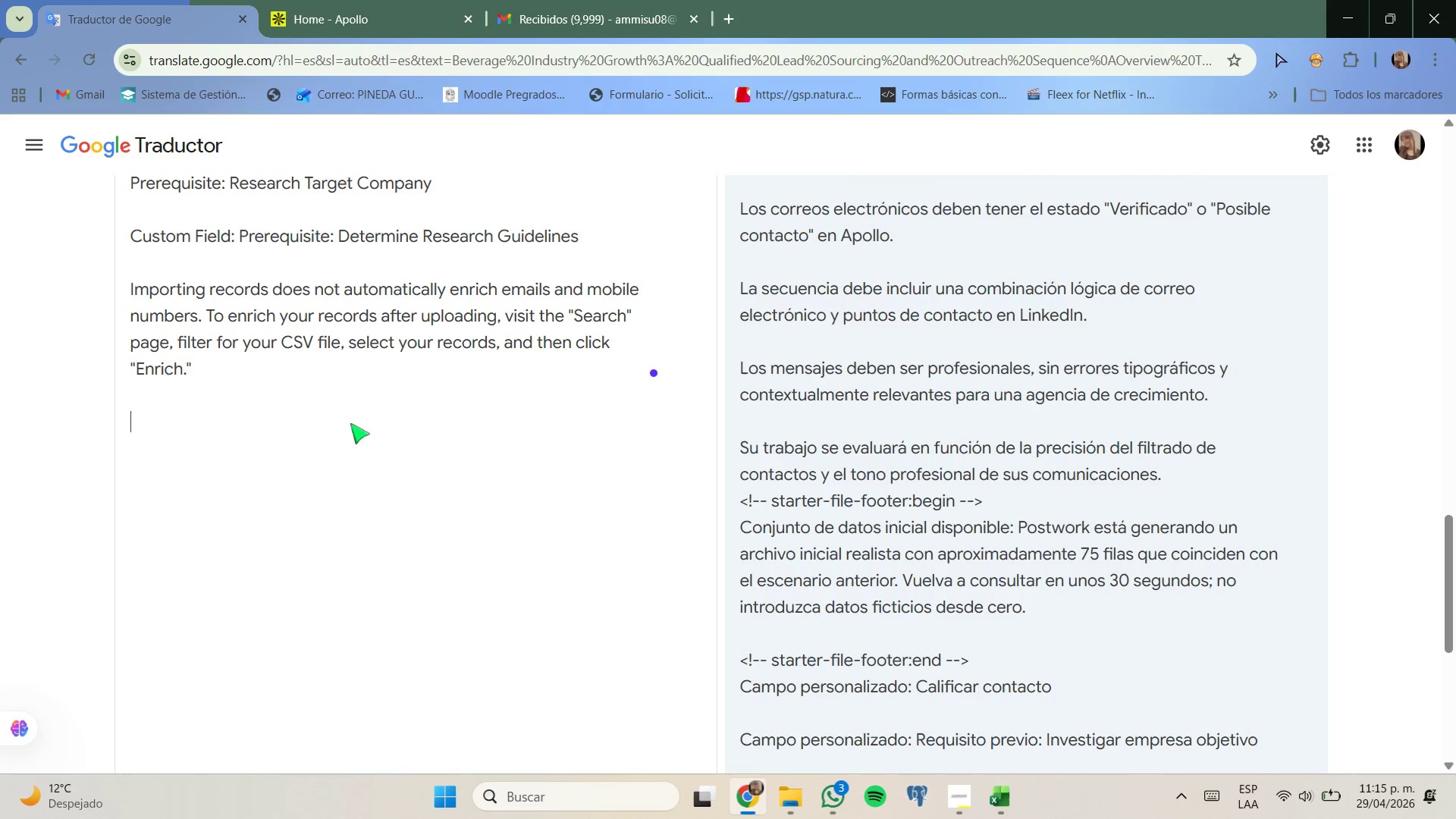 
key(Control+ControlLeft)
 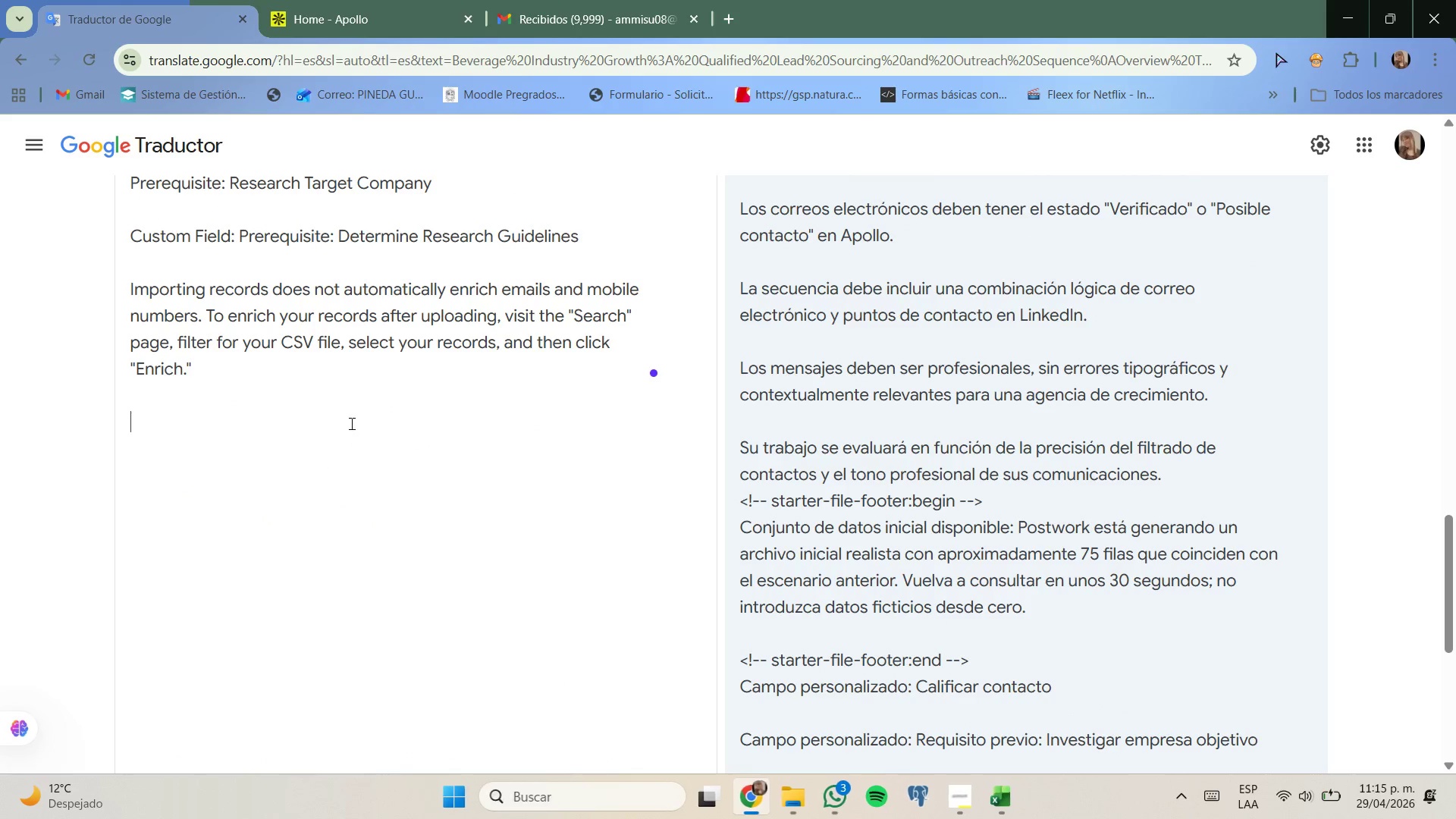 
key(Control+V)
 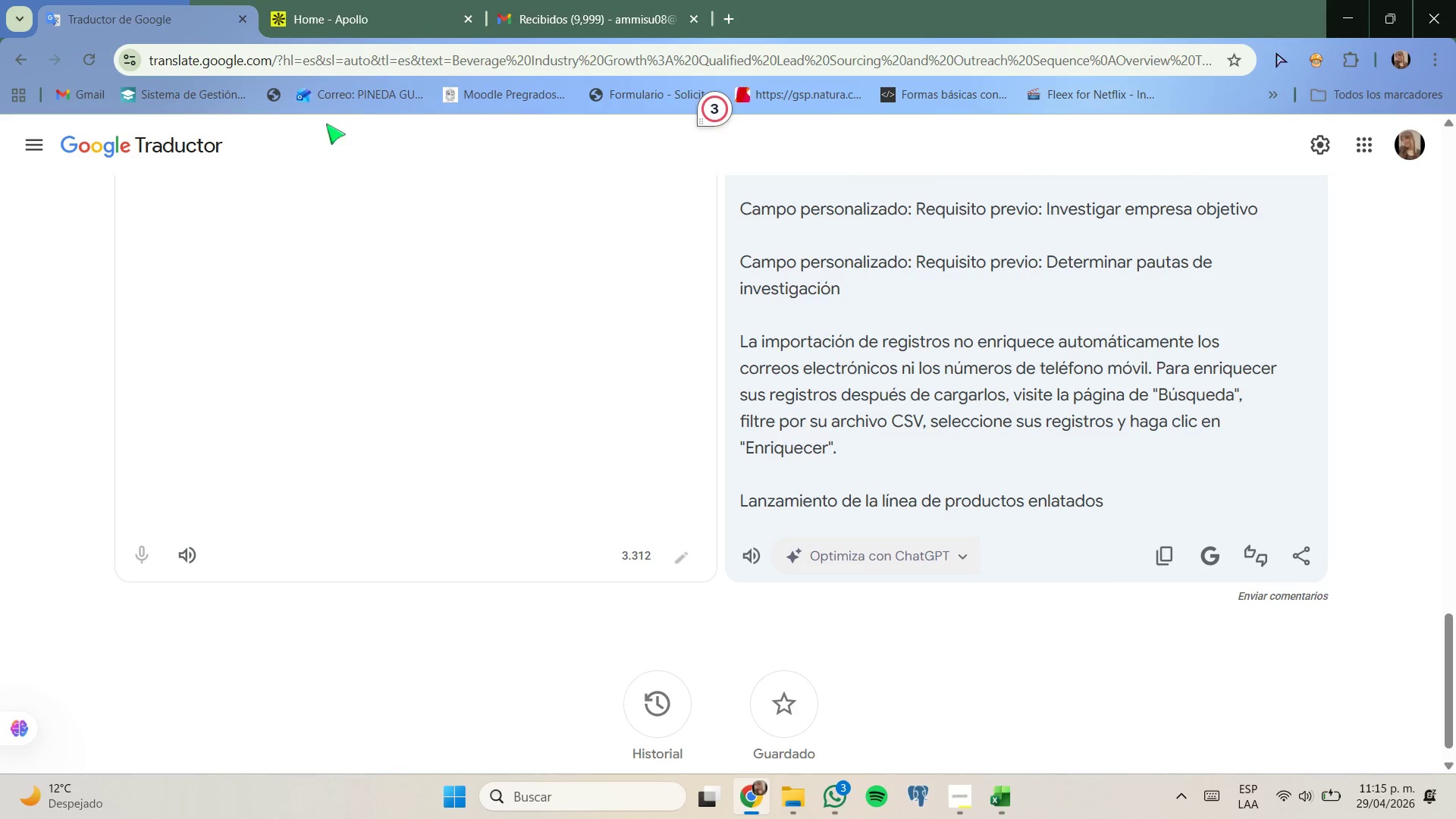 
left_click([1003, 792])
 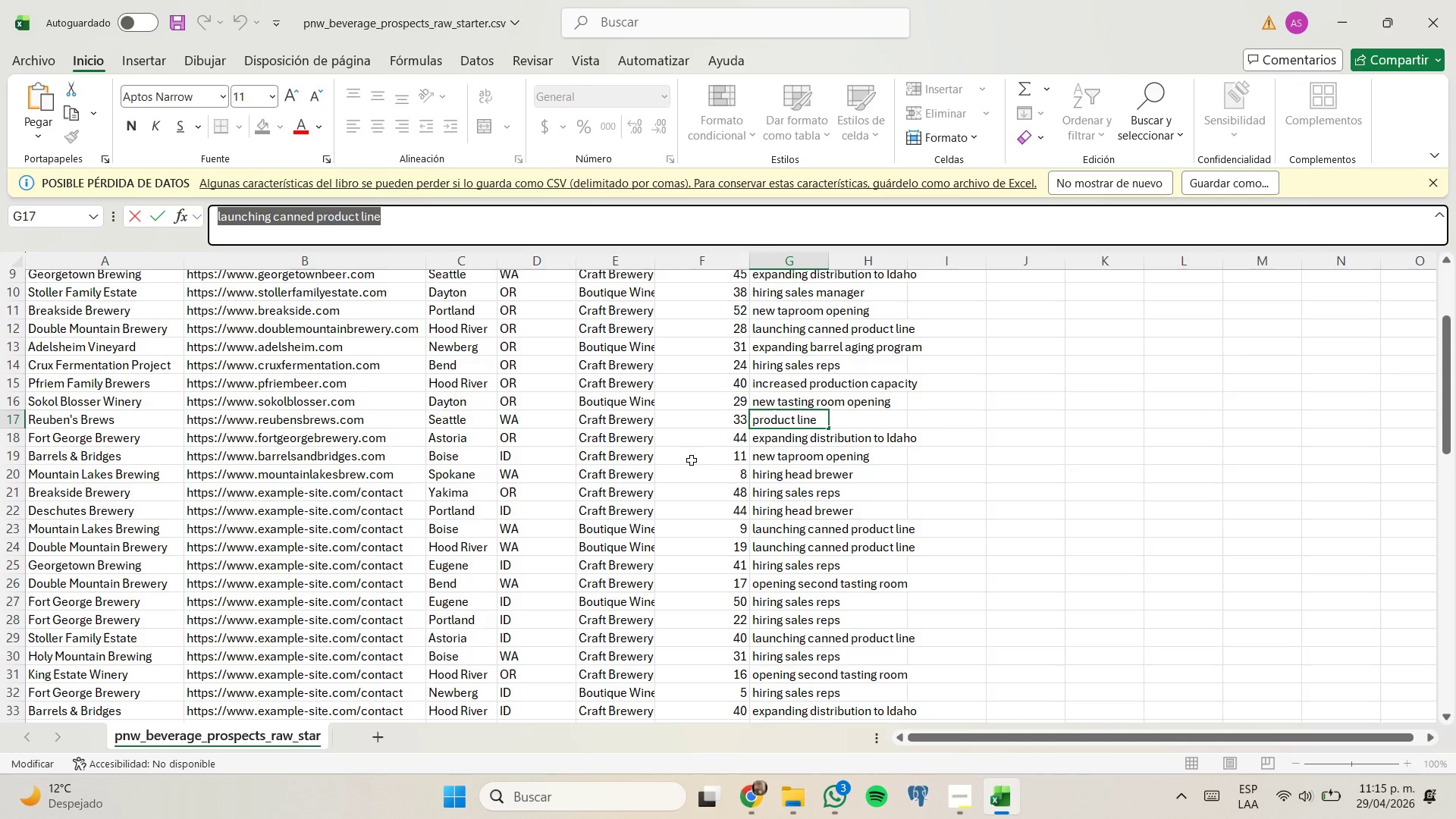 
left_click([1072, 454])
 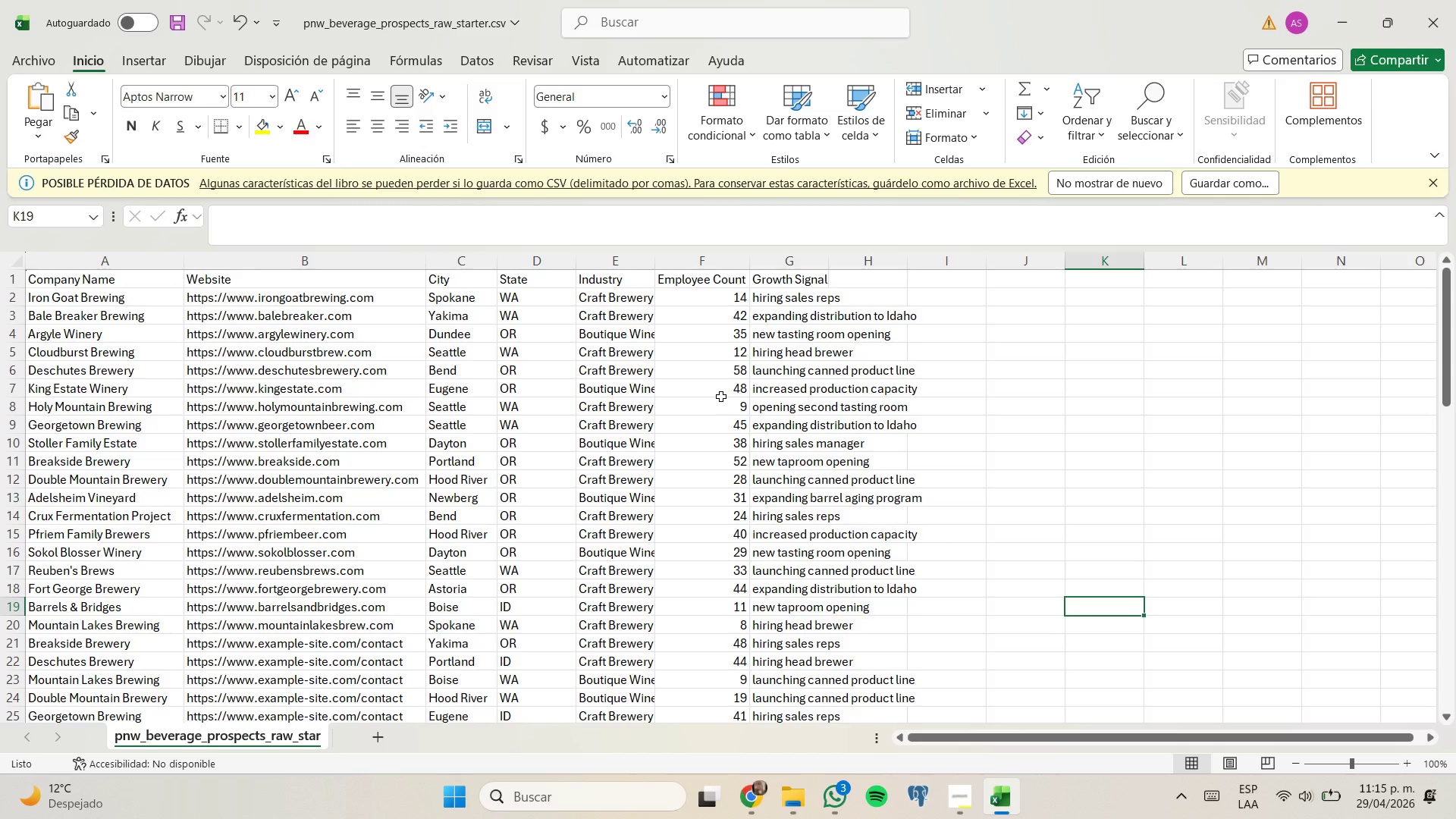 
wait(7.2)
 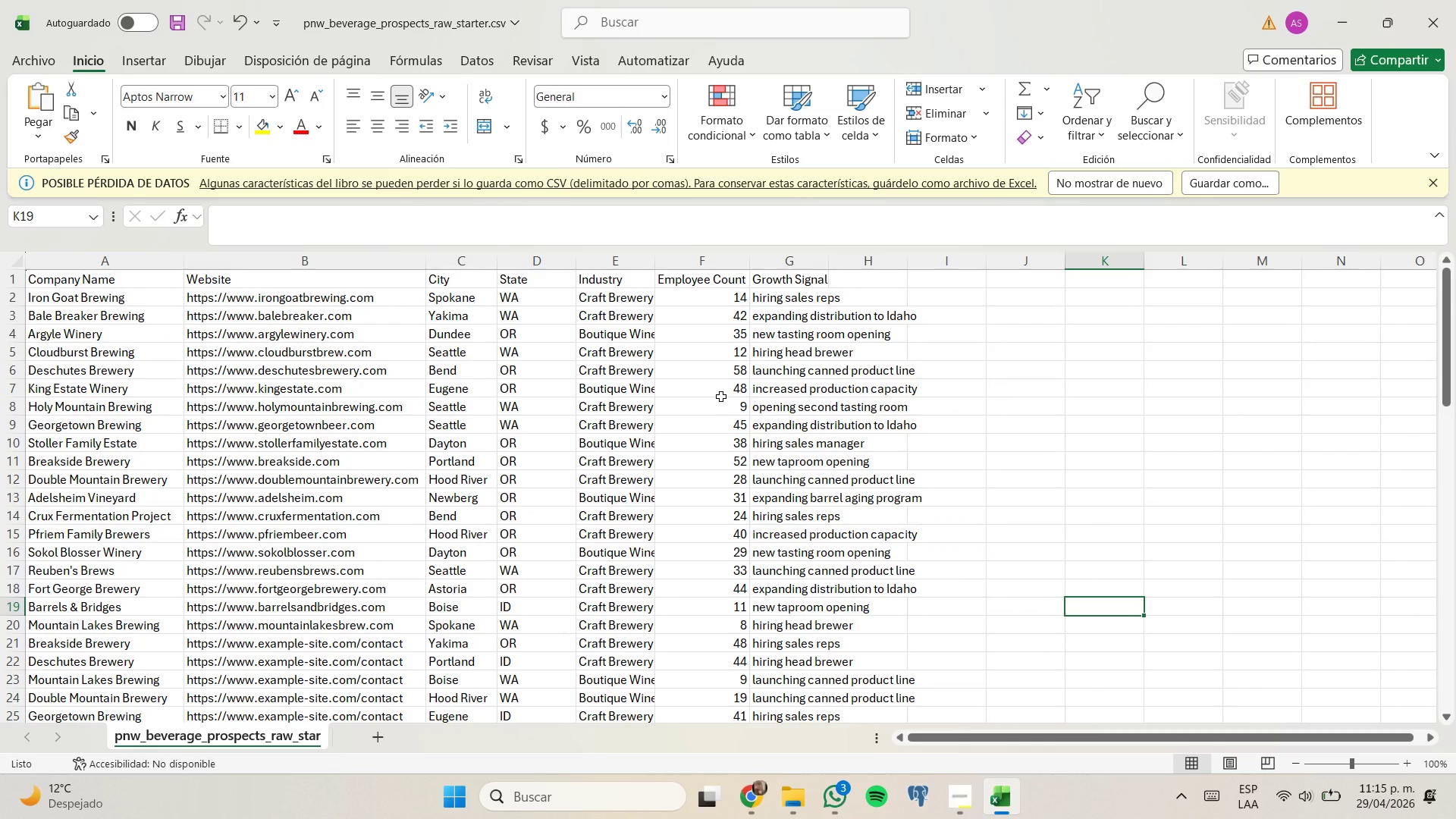 
left_click([1114, 30])
 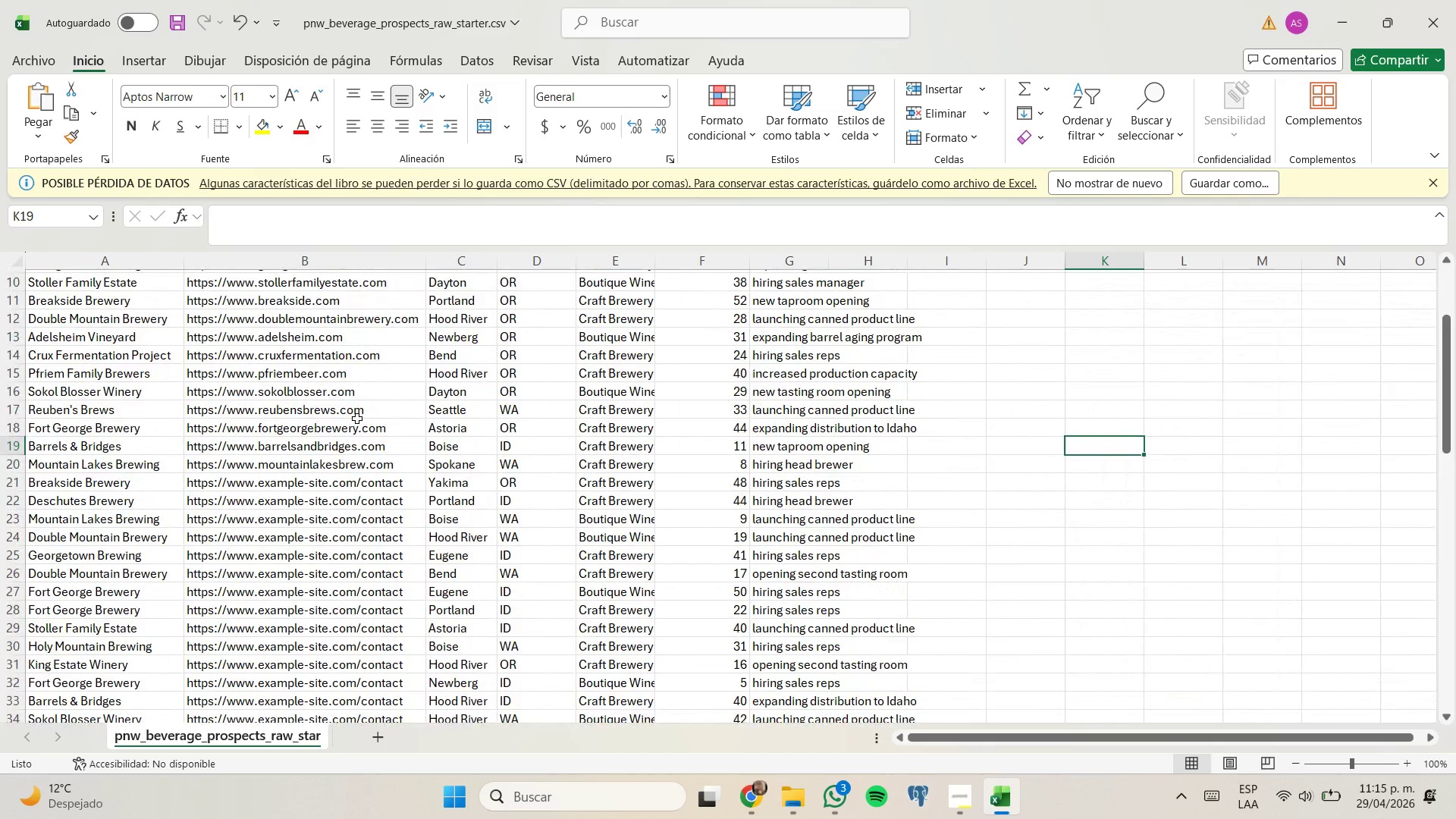 
wait(17.34)
 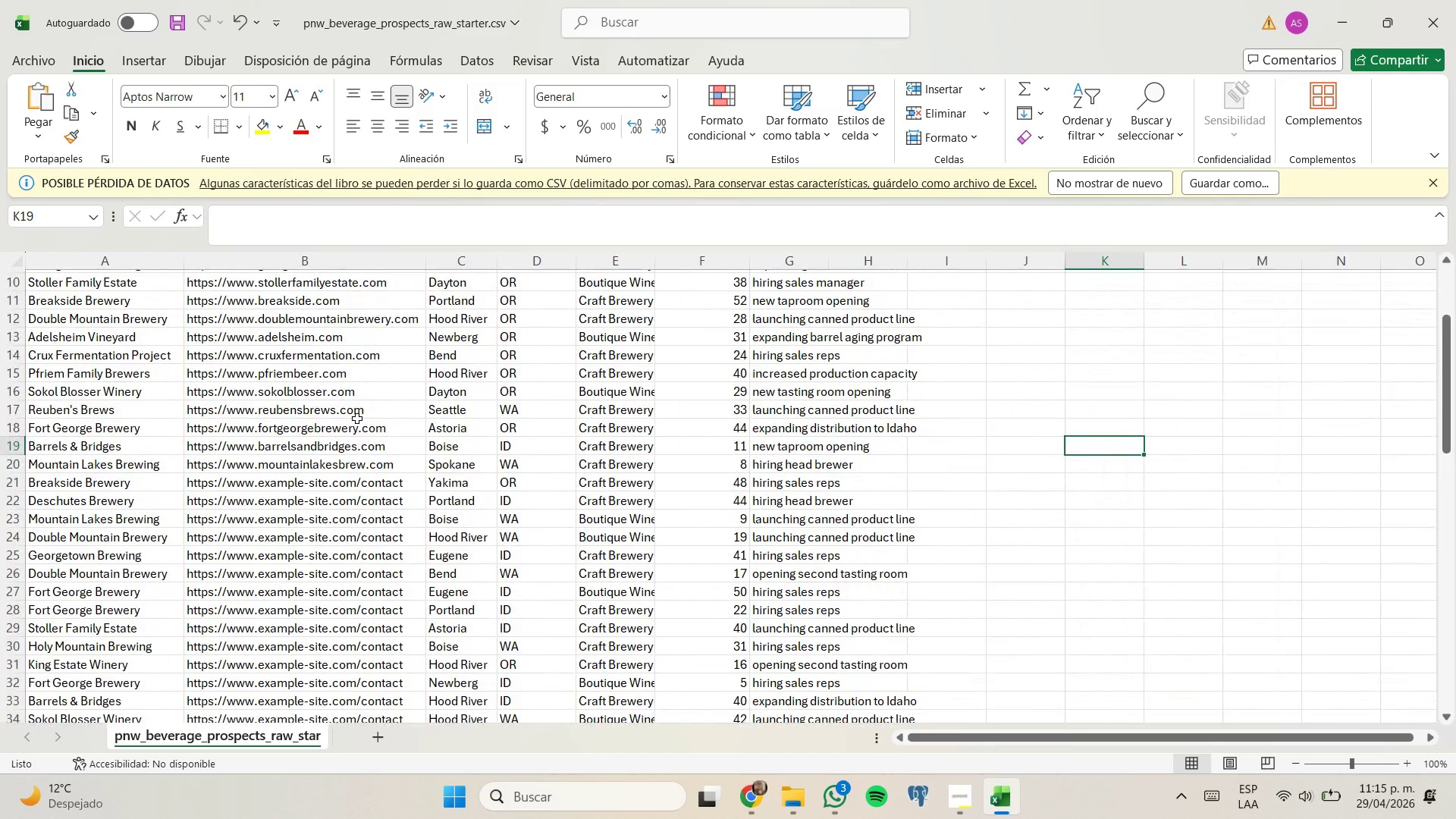 
left_click([749, 796])
 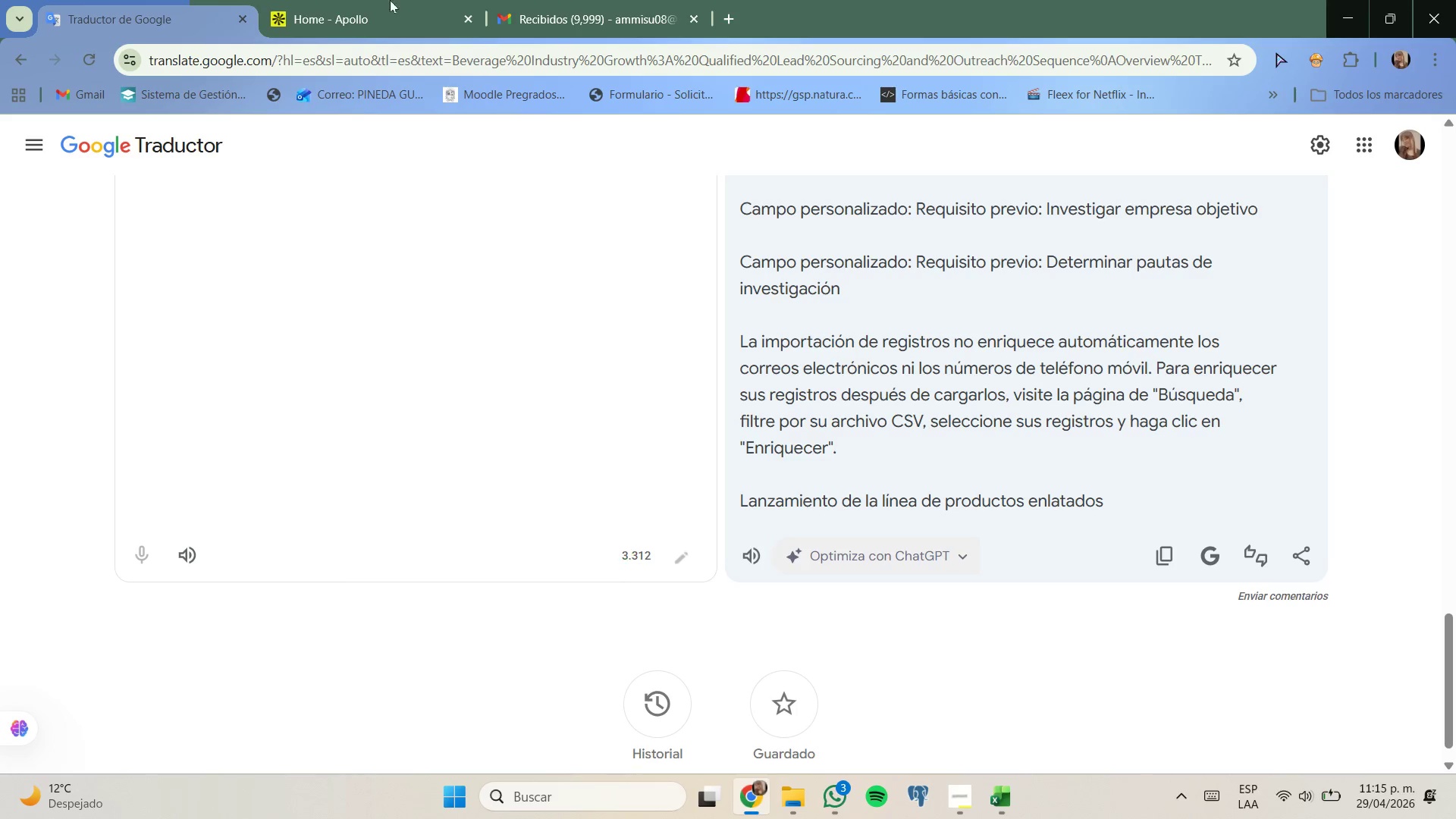 
left_click([375, 0])